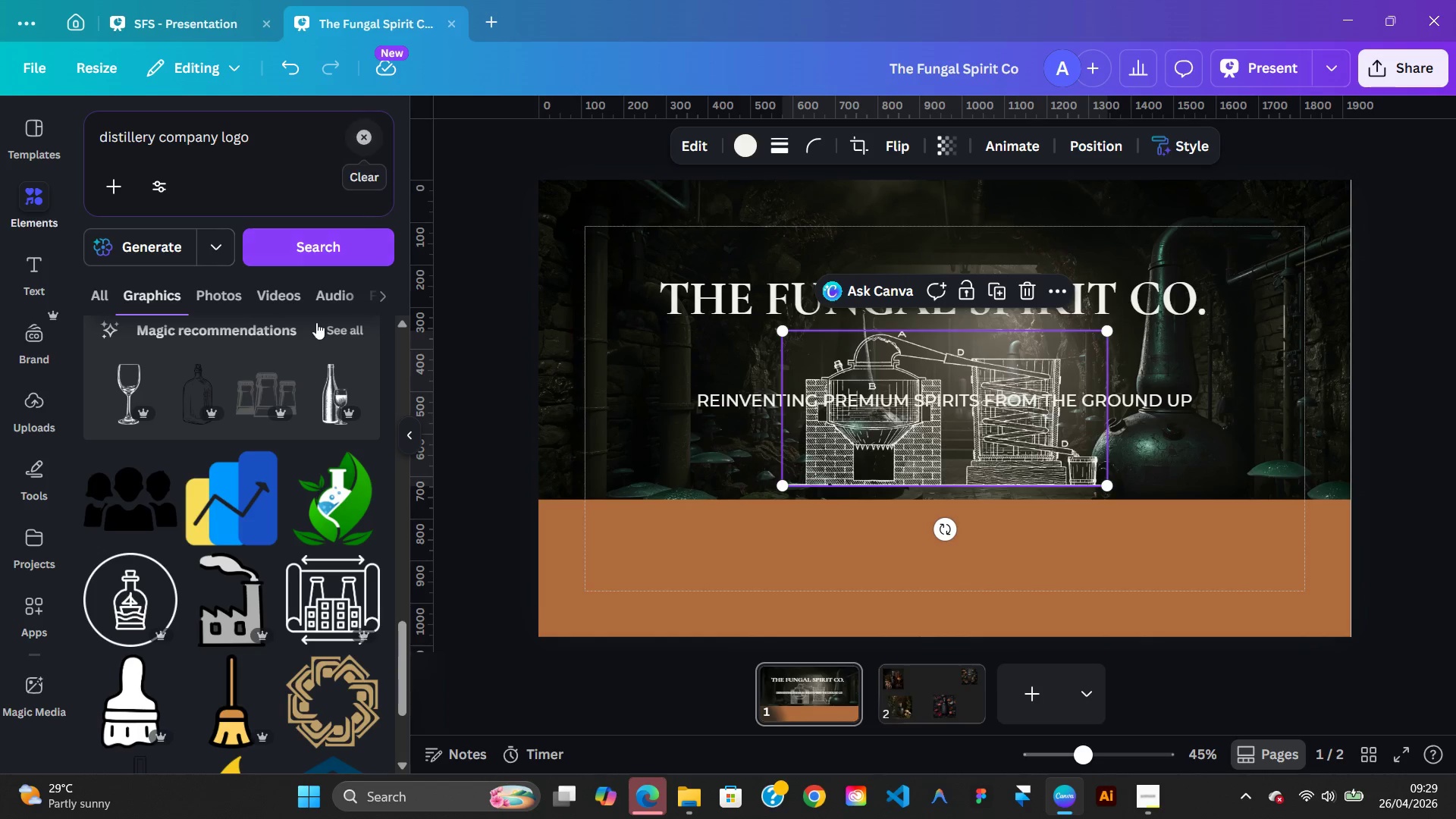 
mouse_move([338, 465])
 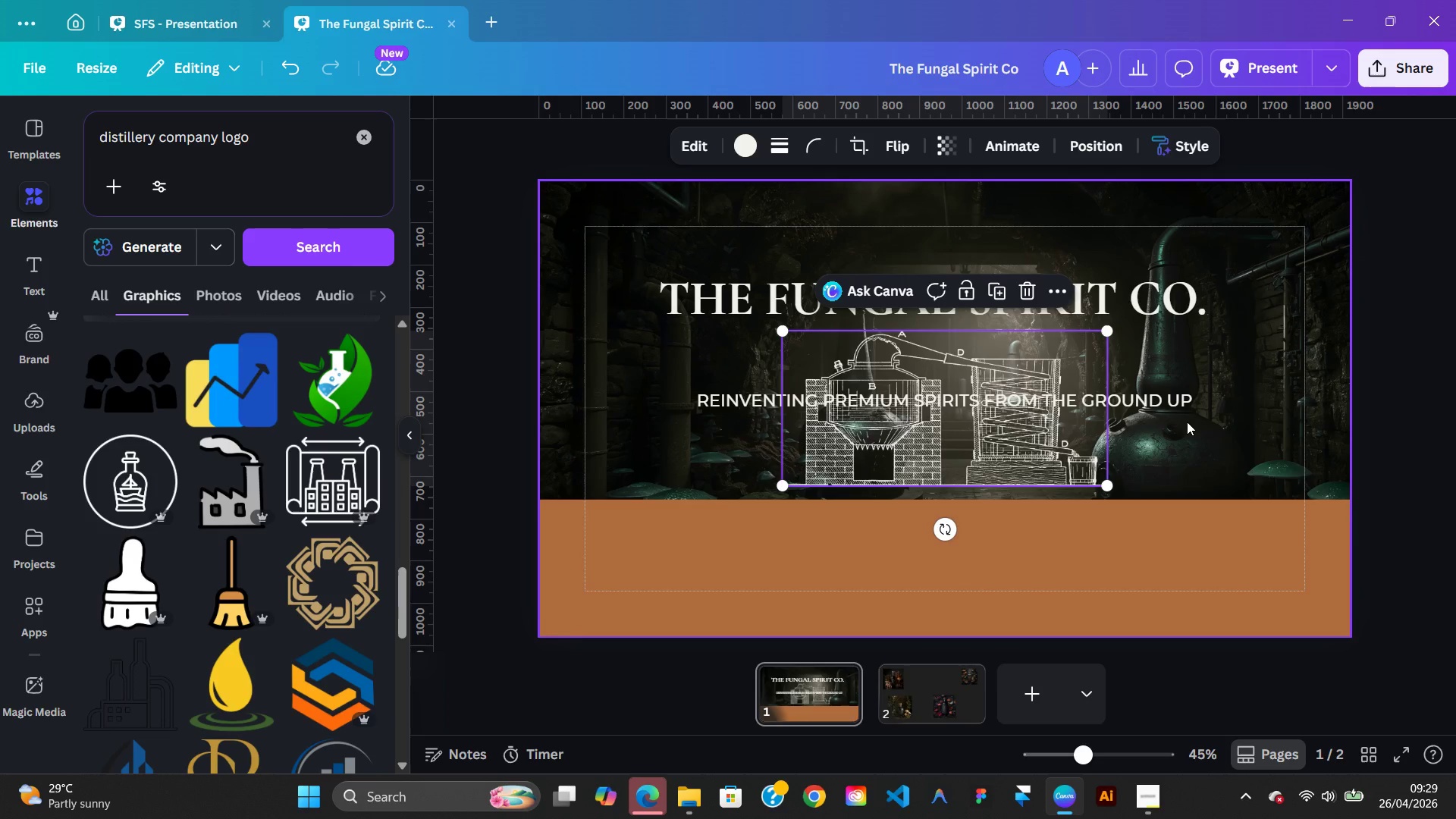 
left_click([1187, 422])
 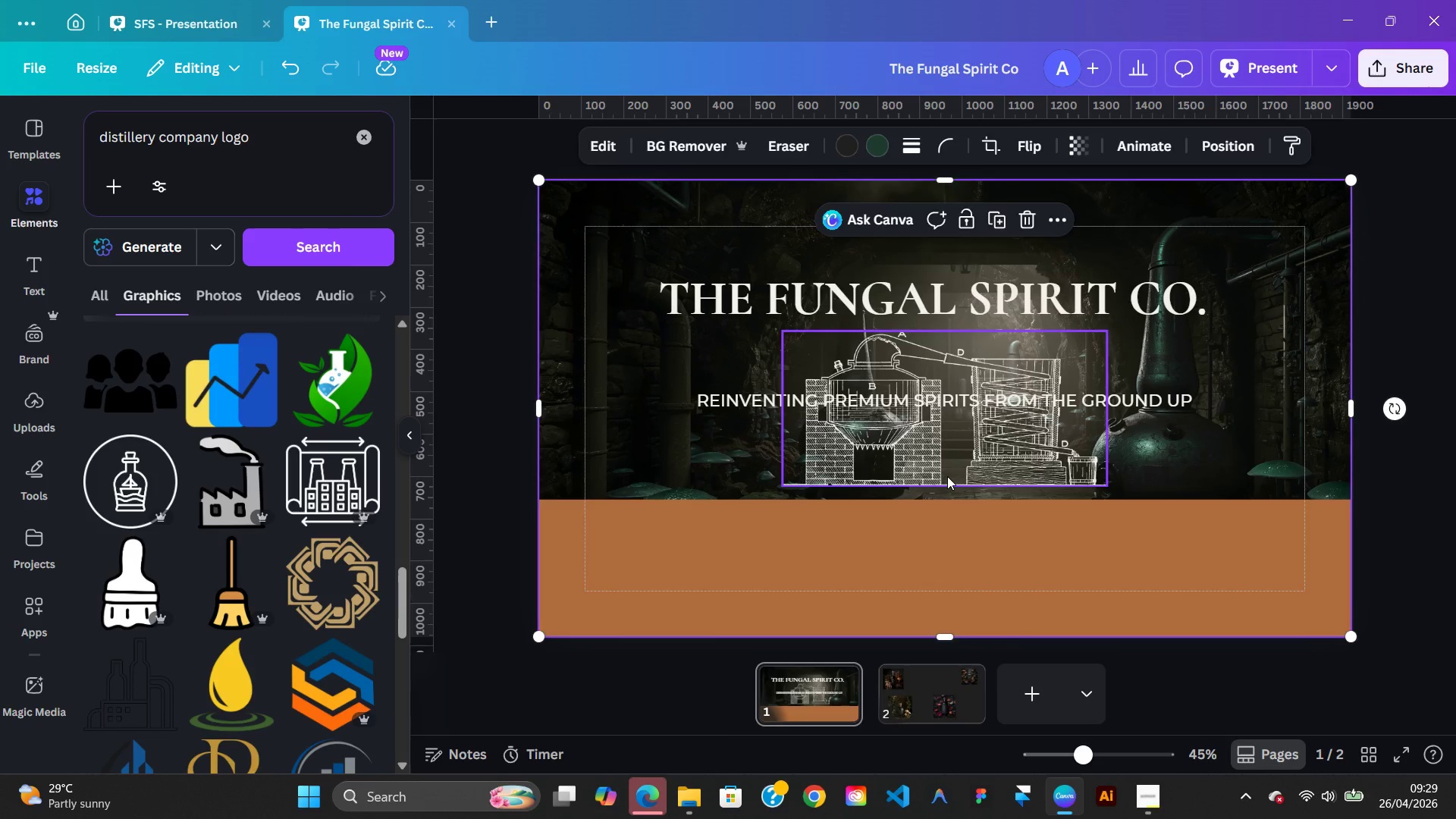 
left_click_drag(start_coordinate=[947, 476], to_coordinate=[974, 350])
 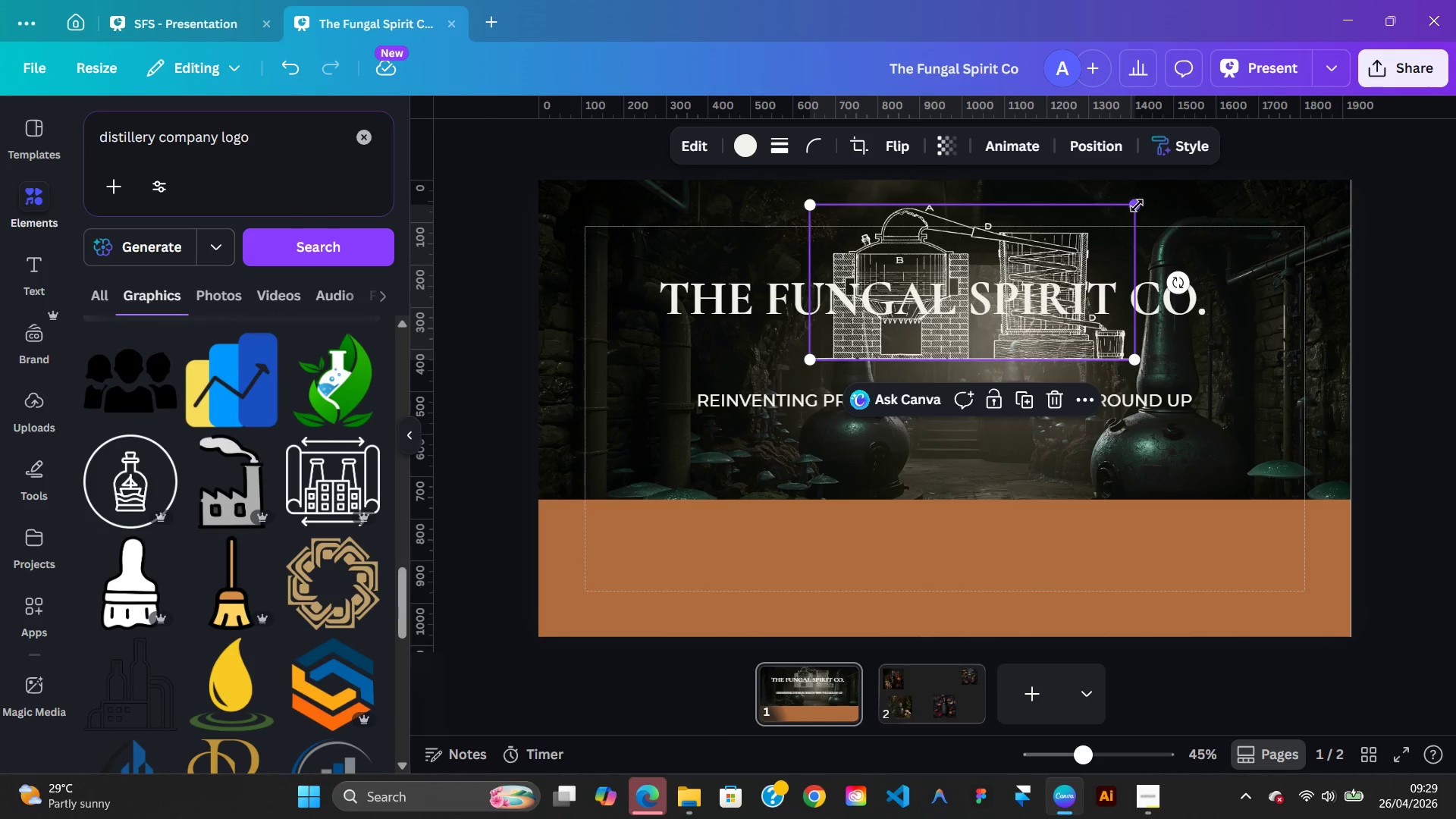 
left_click_drag(start_coordinate=[1137, 206], to_coordinate=[971, 348])
 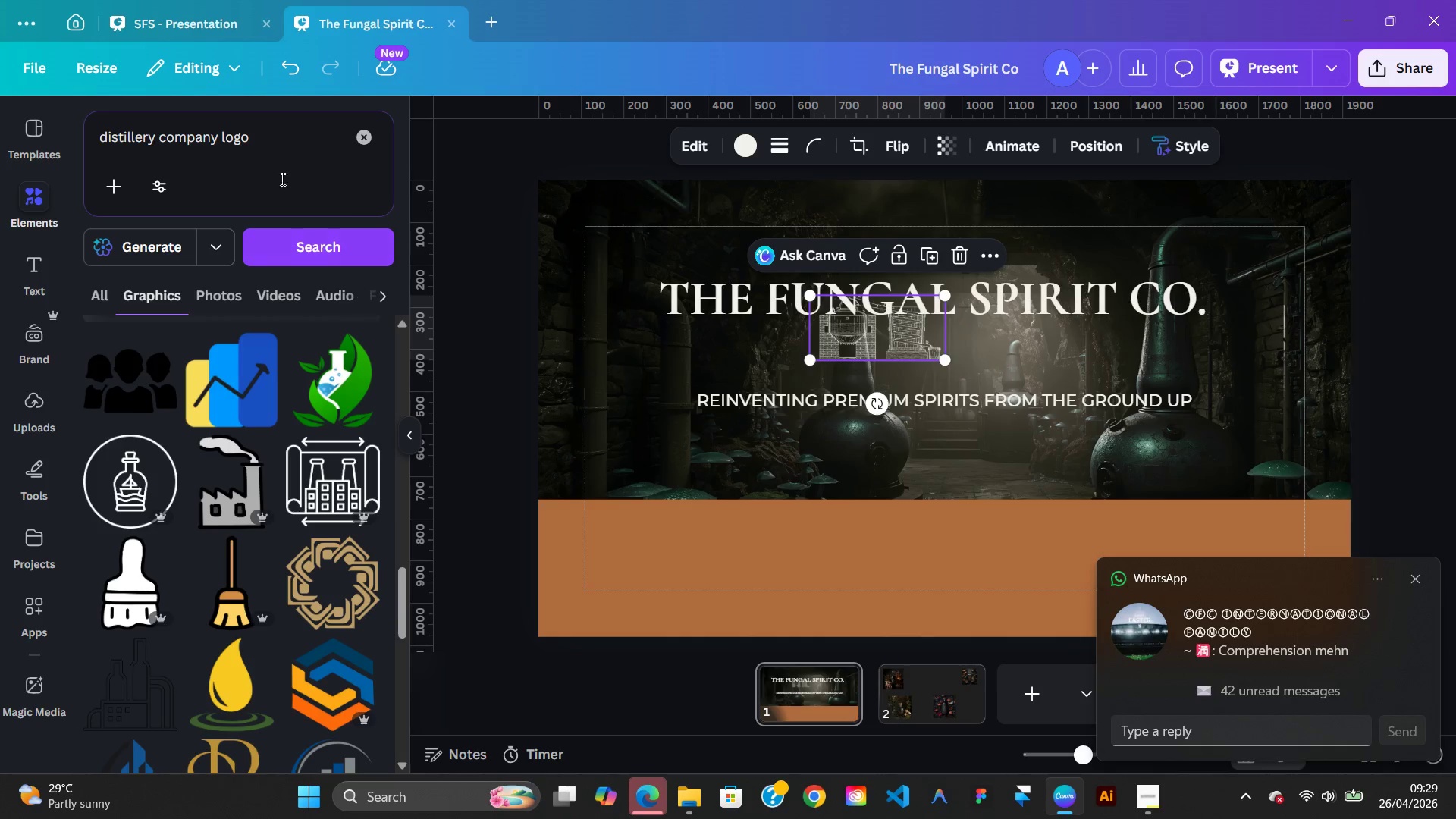 
mouse_move([277, 485])
 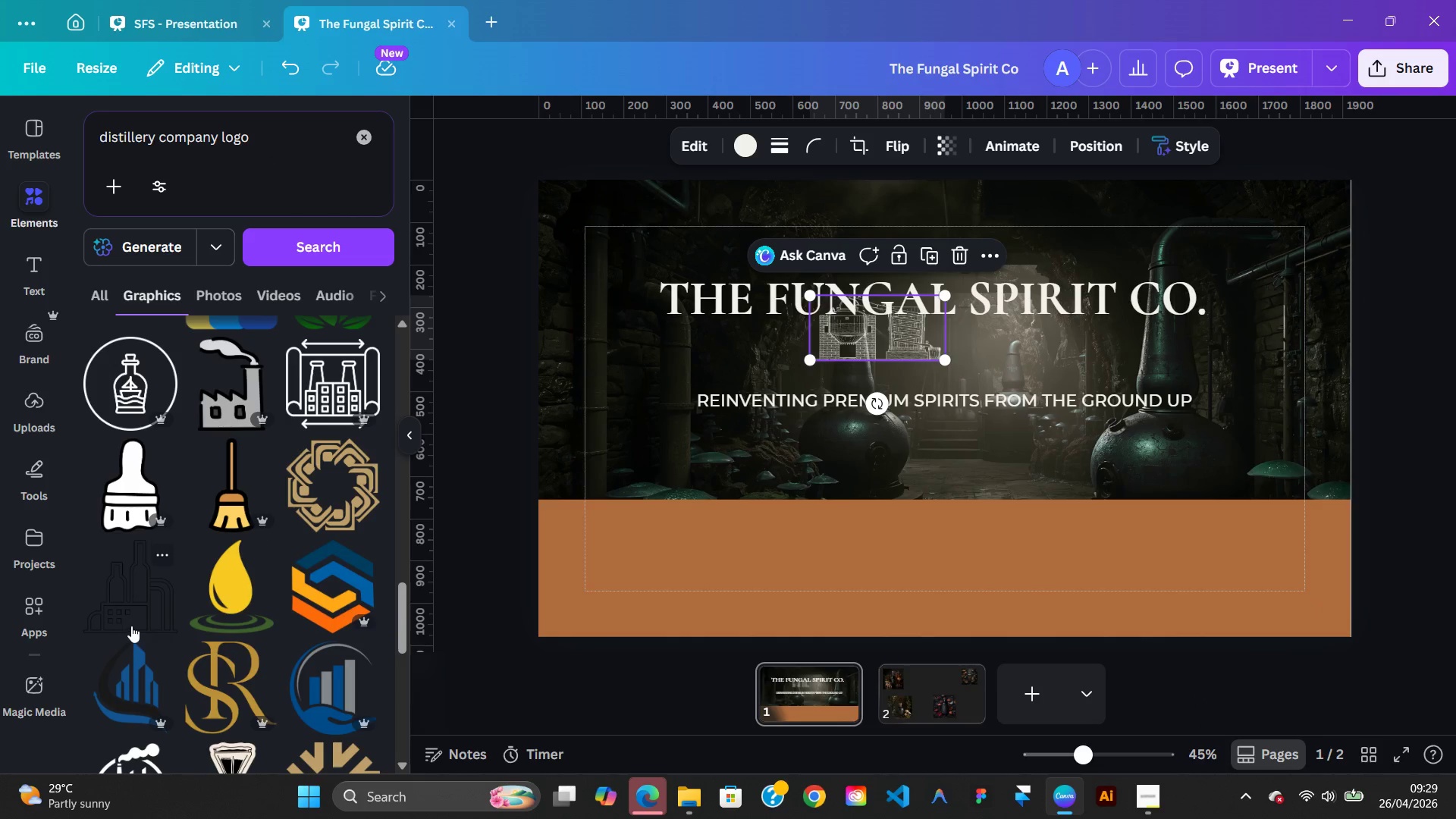 
left_click([131, 626])
 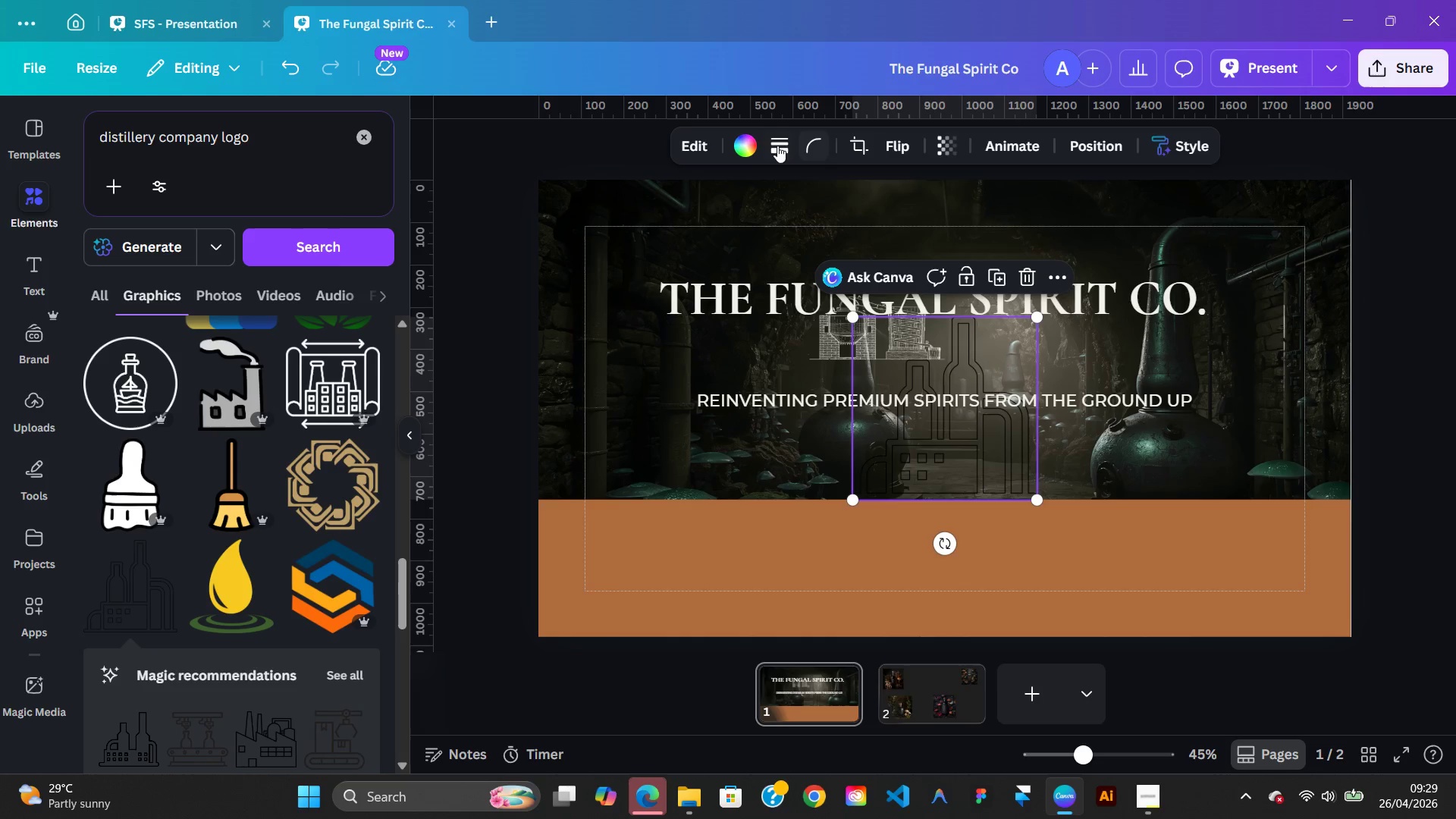 
left_click([755, 154])
 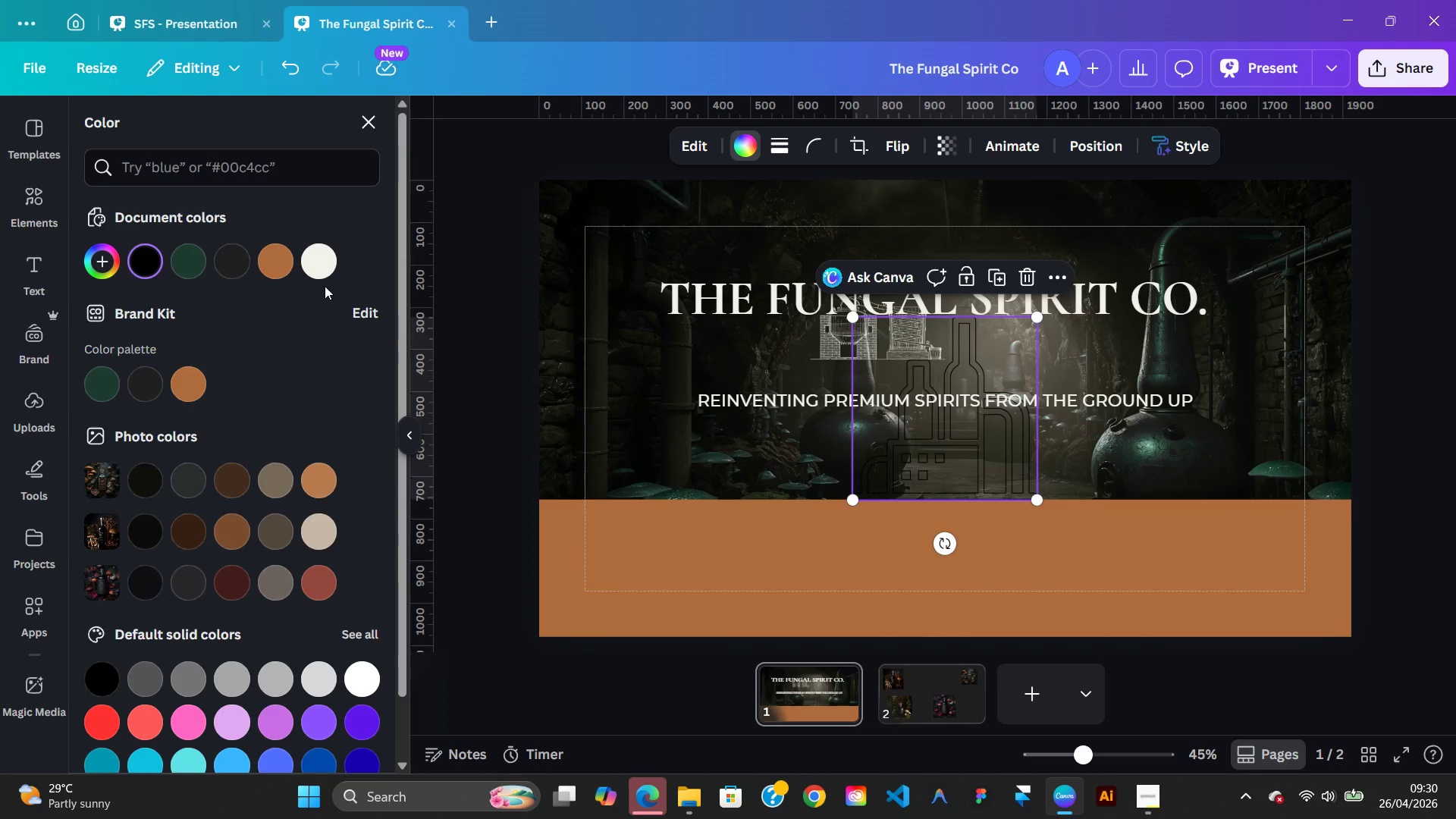 
left_click([321, 279])
 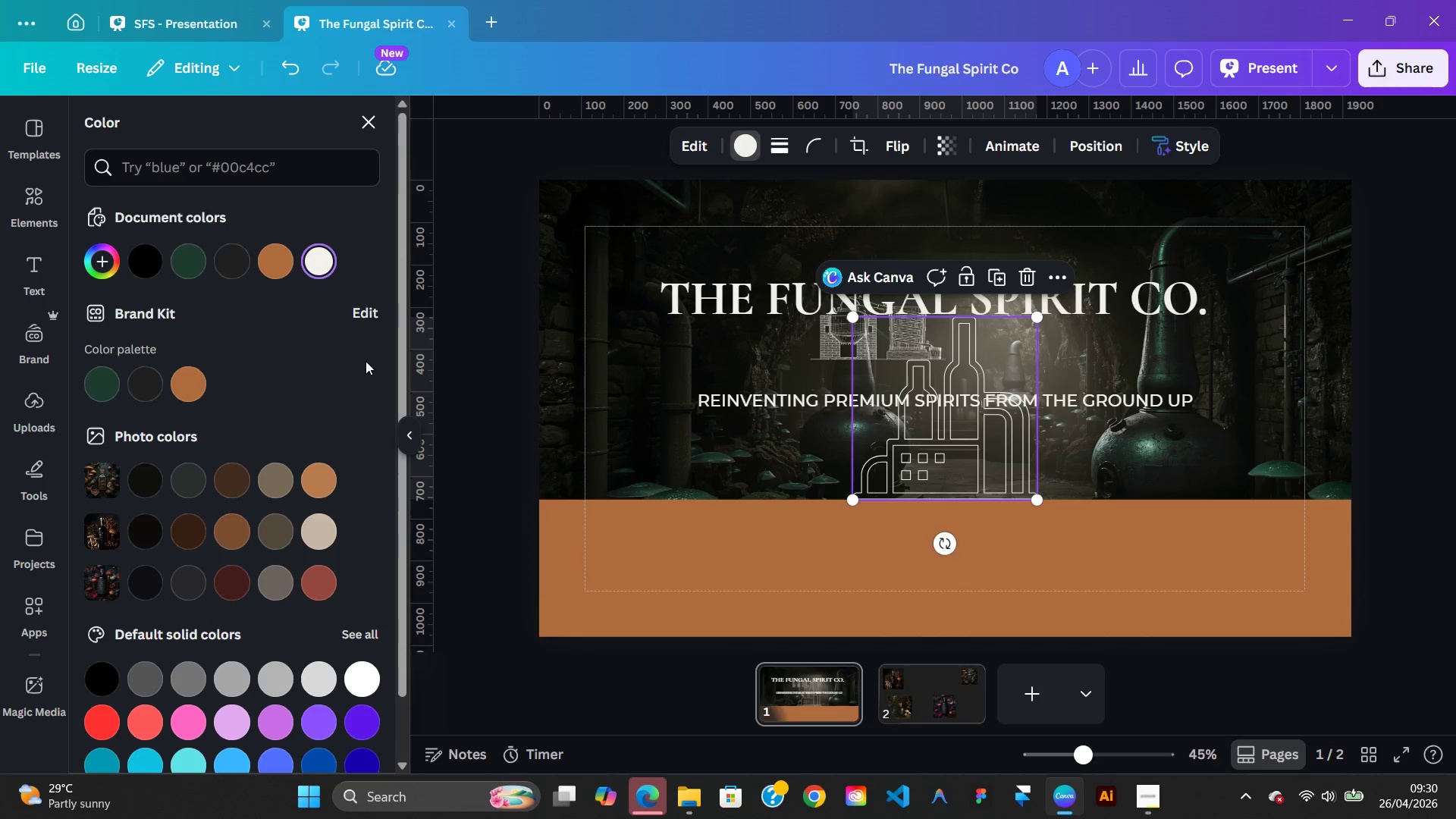 
left_click([362, 122])
 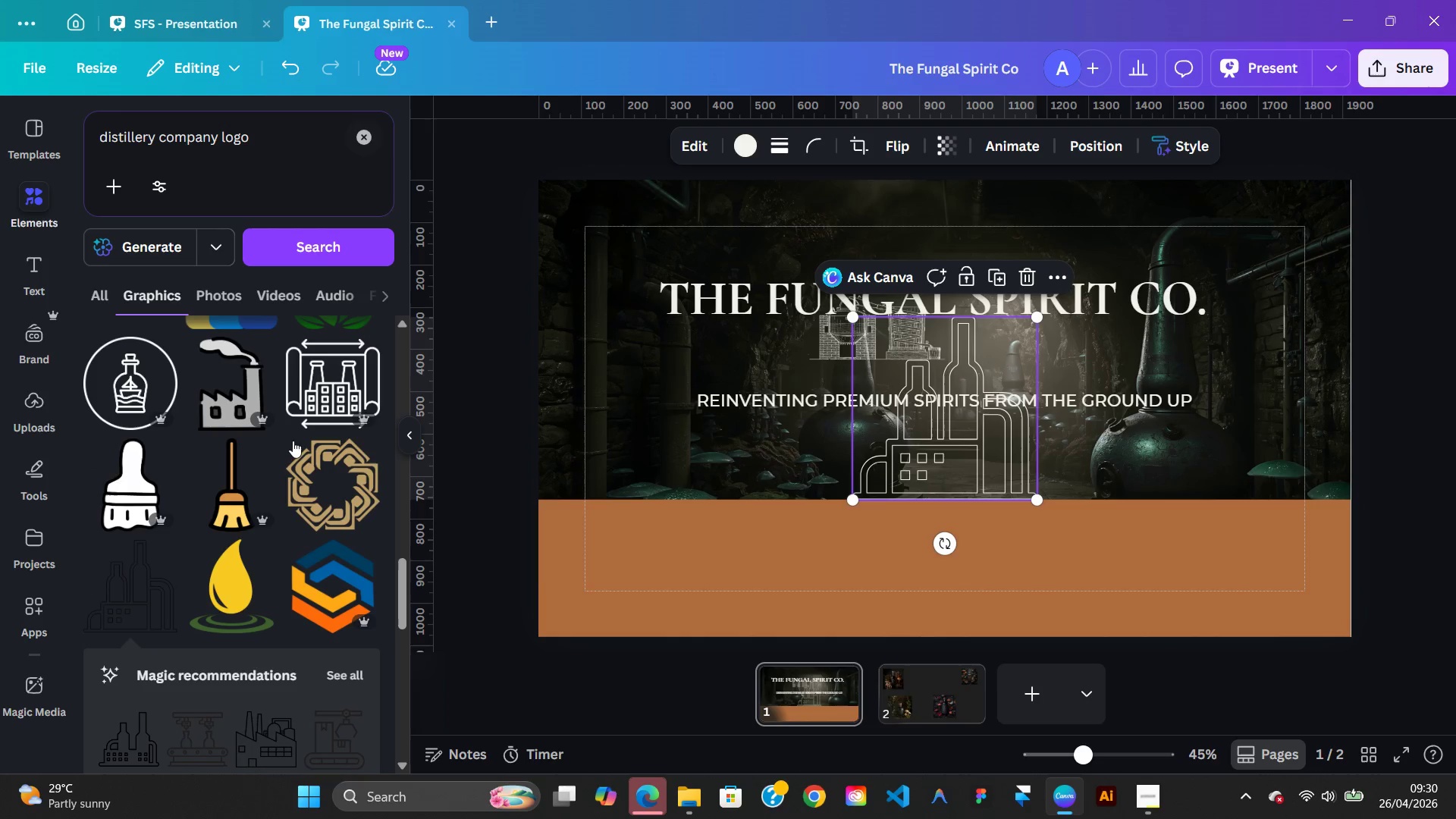 
mouse_move([266, 494])
 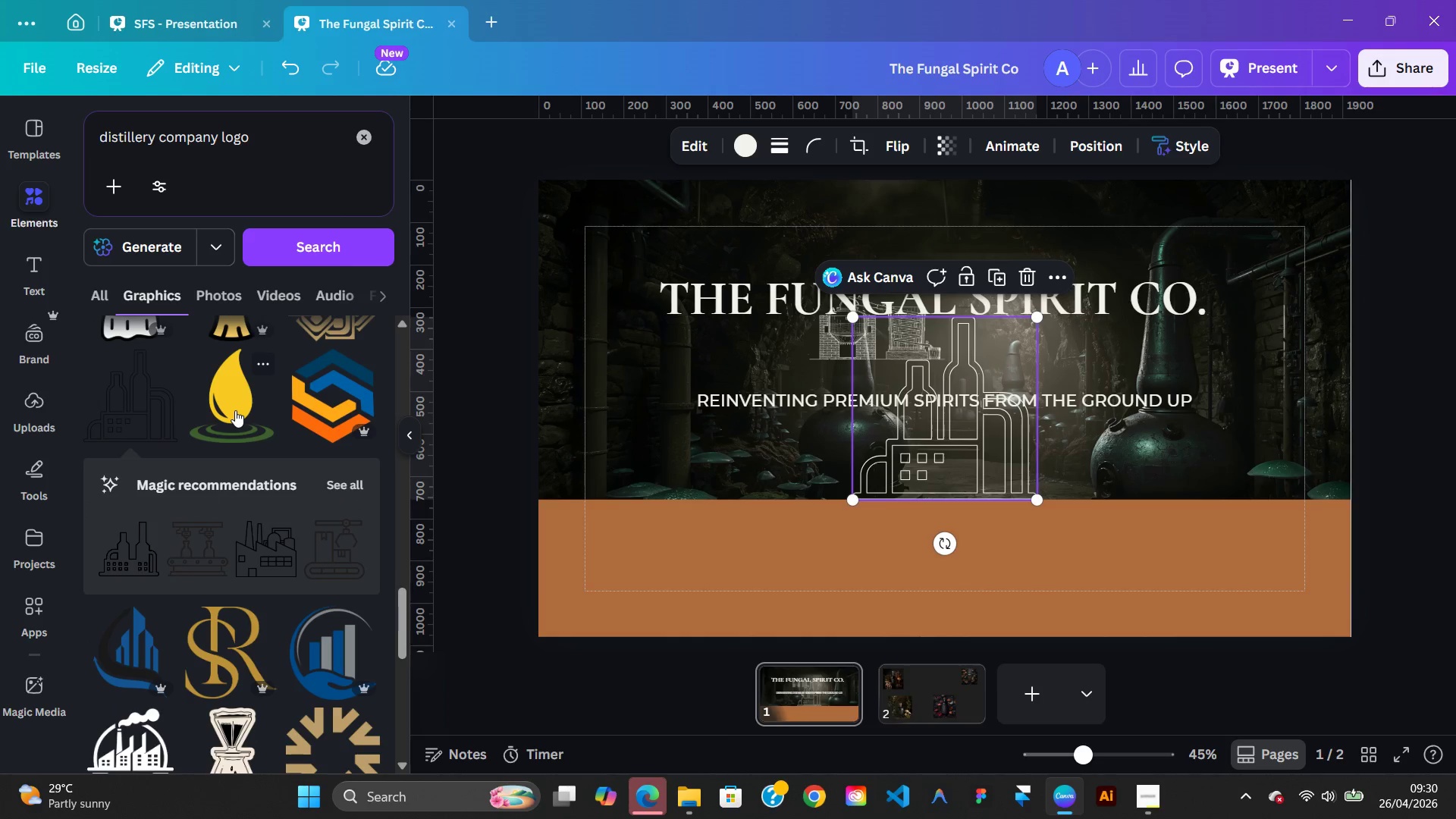 
left_click([235, 410])
 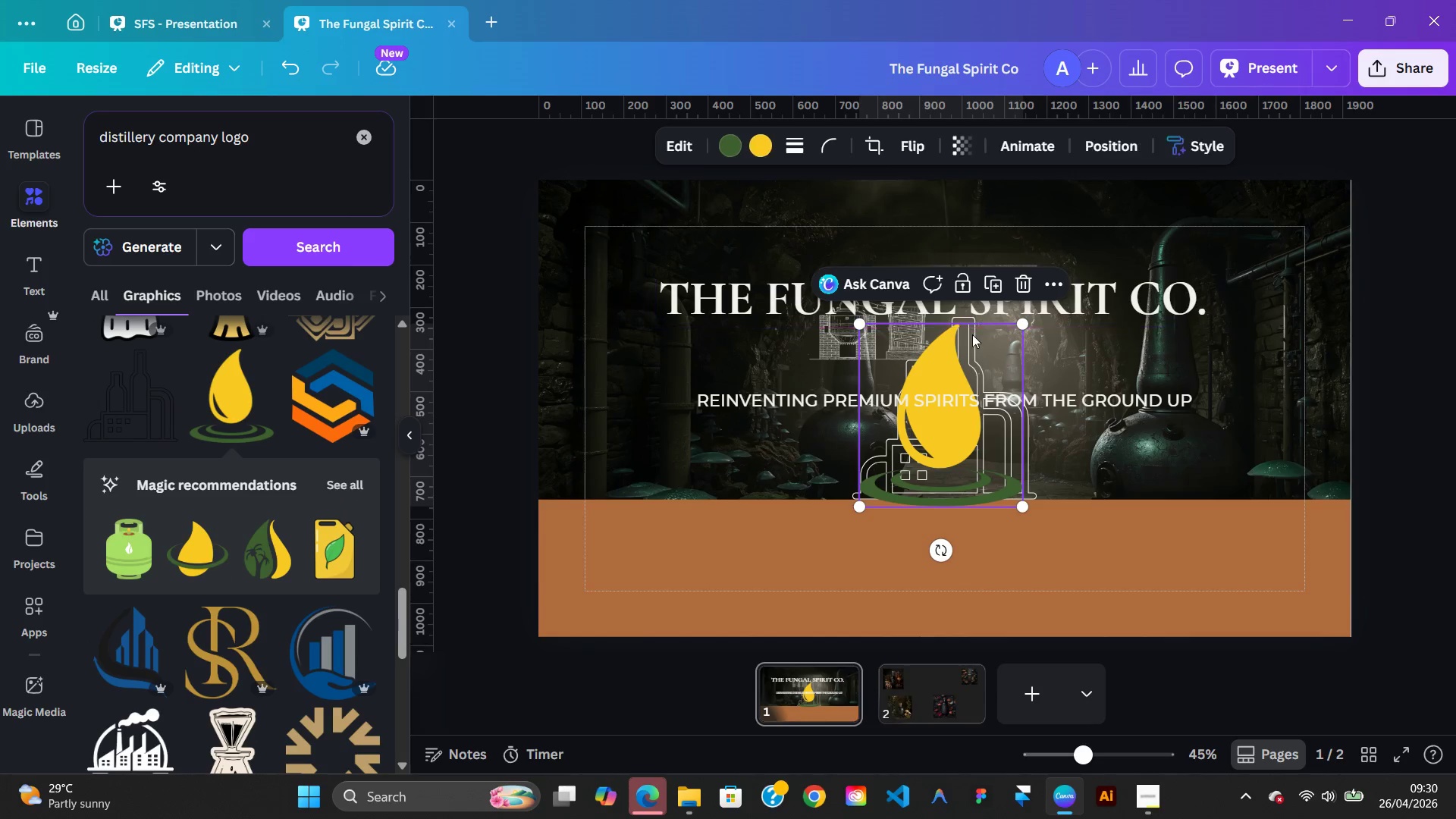 
left_click_drag(start_coordinate=[972, 335], to_coordinate=[803, 333])
 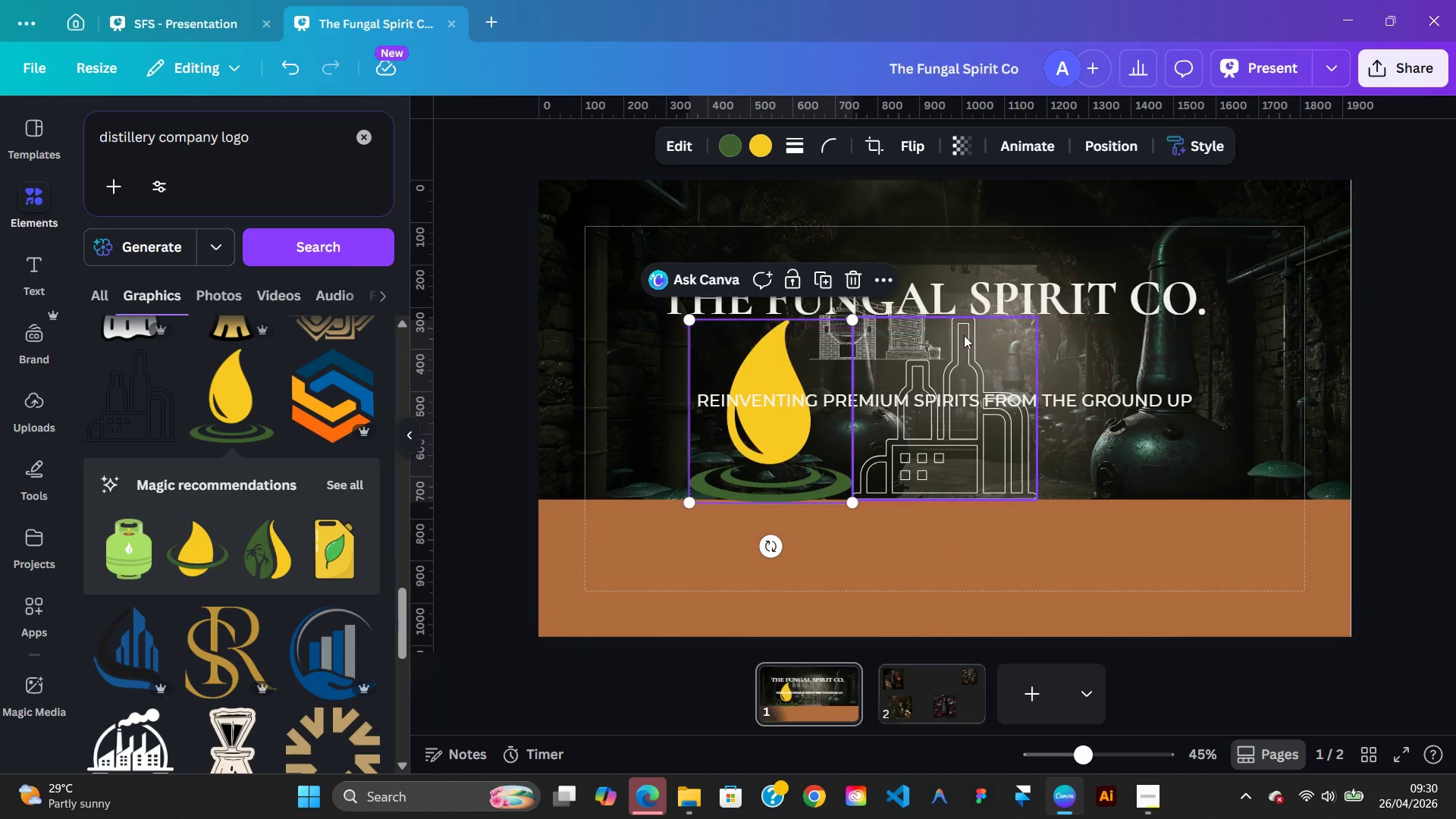 
left_click_drag(start_coordinate=[964, 335], to_coordinate=[967, 258])
 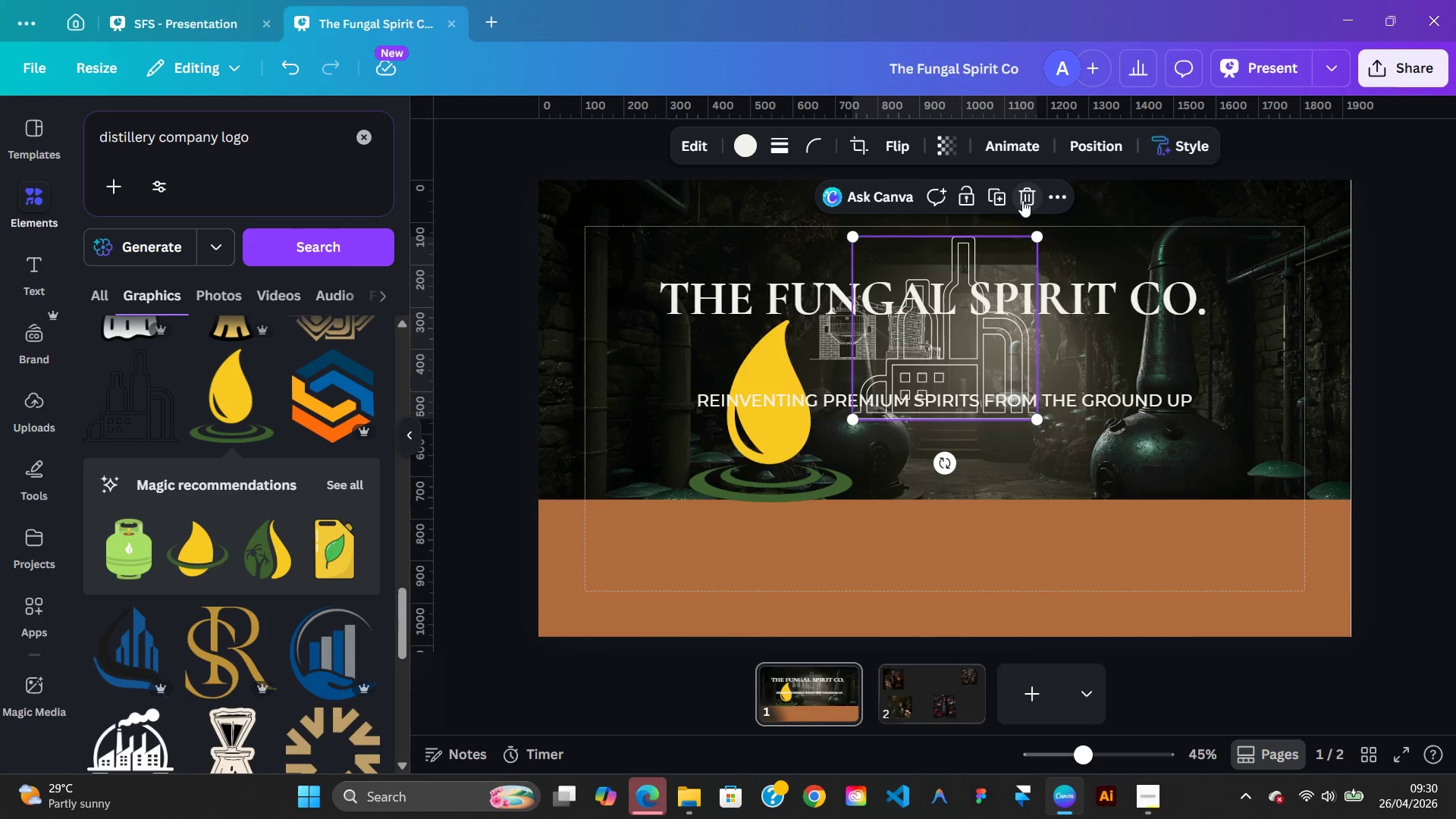 
left_click([1022, 200])
 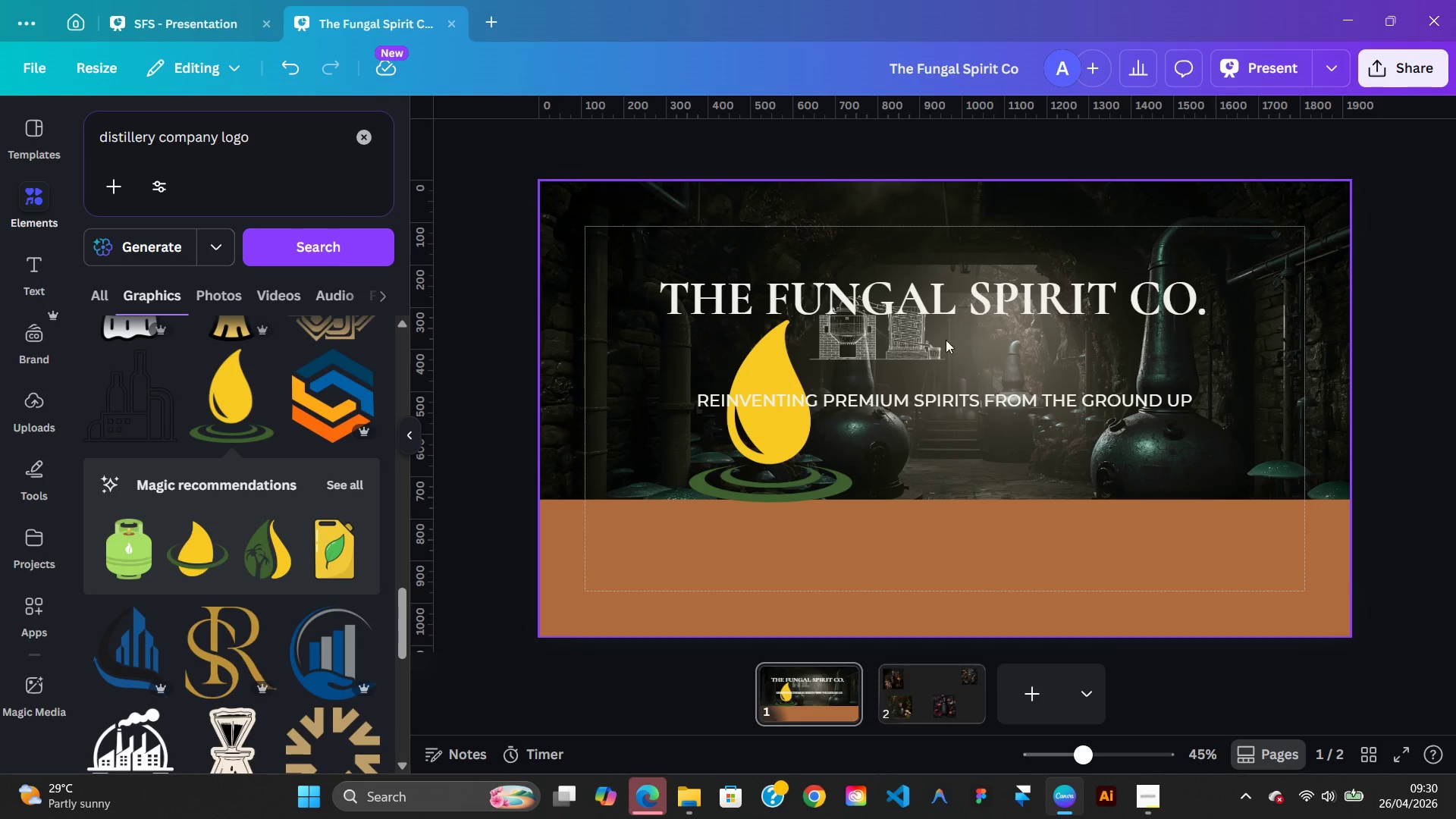 
left_click([912, 335])
 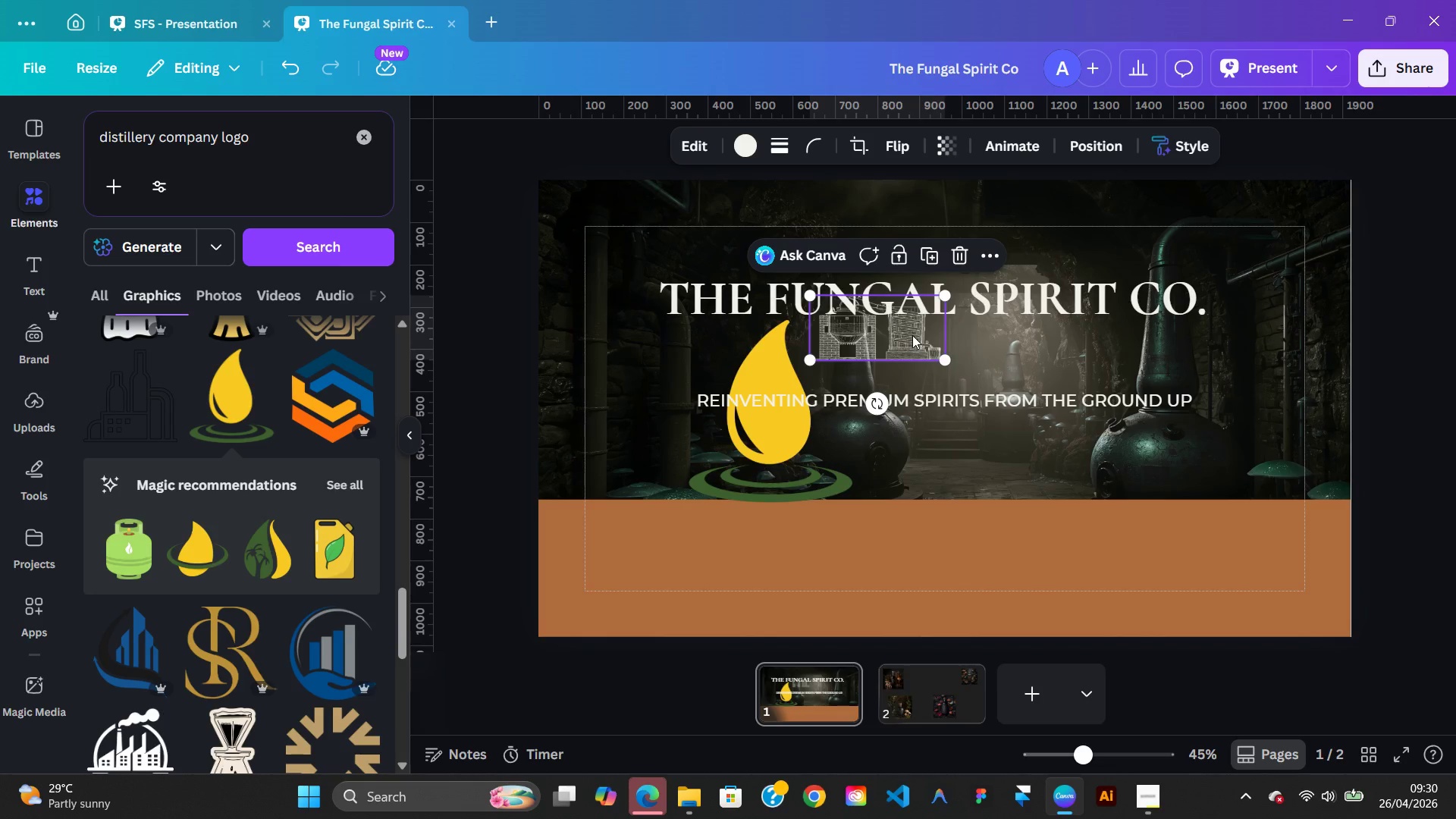 
key(Delete)
 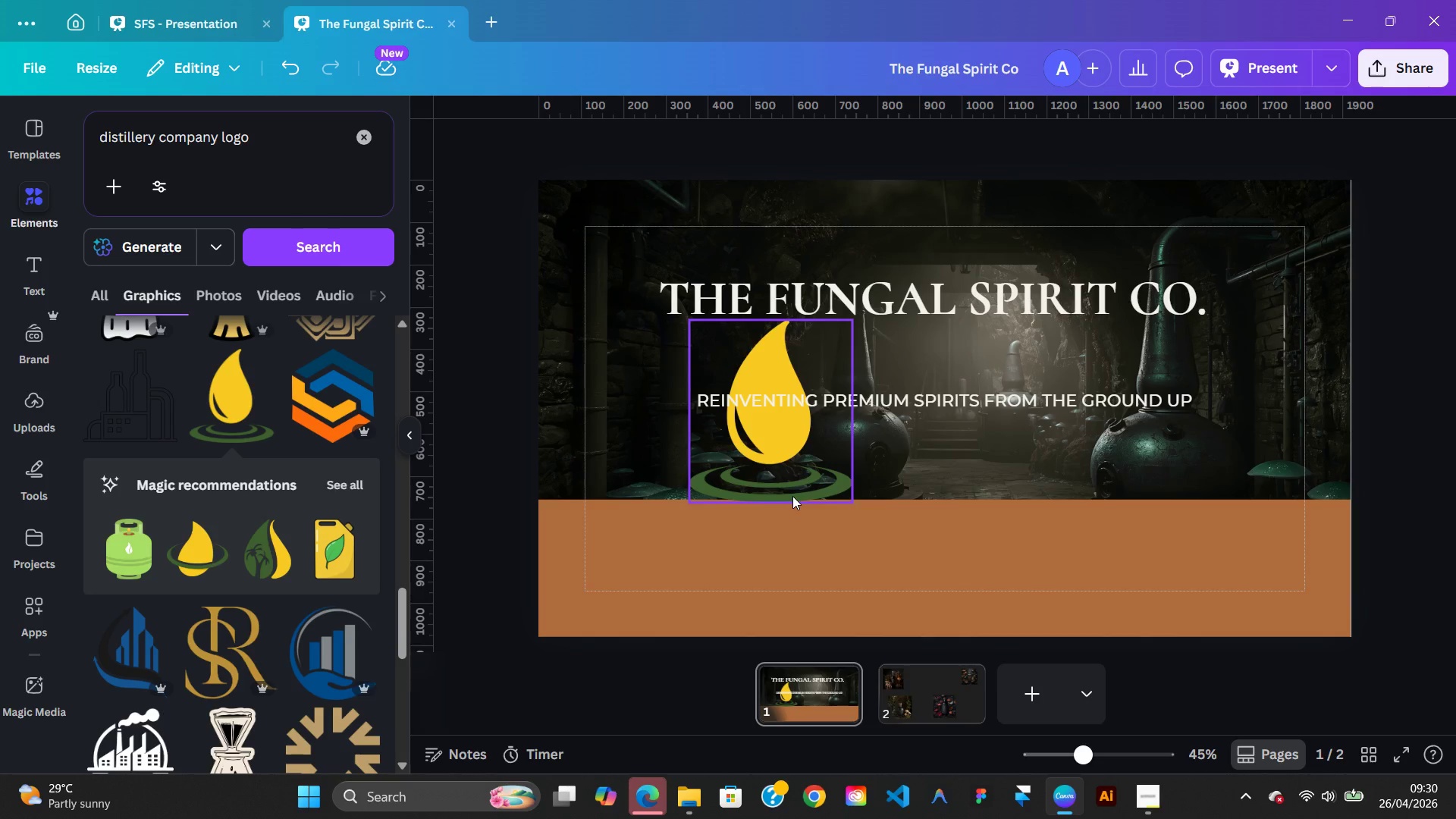 
left_click([792, 496])
 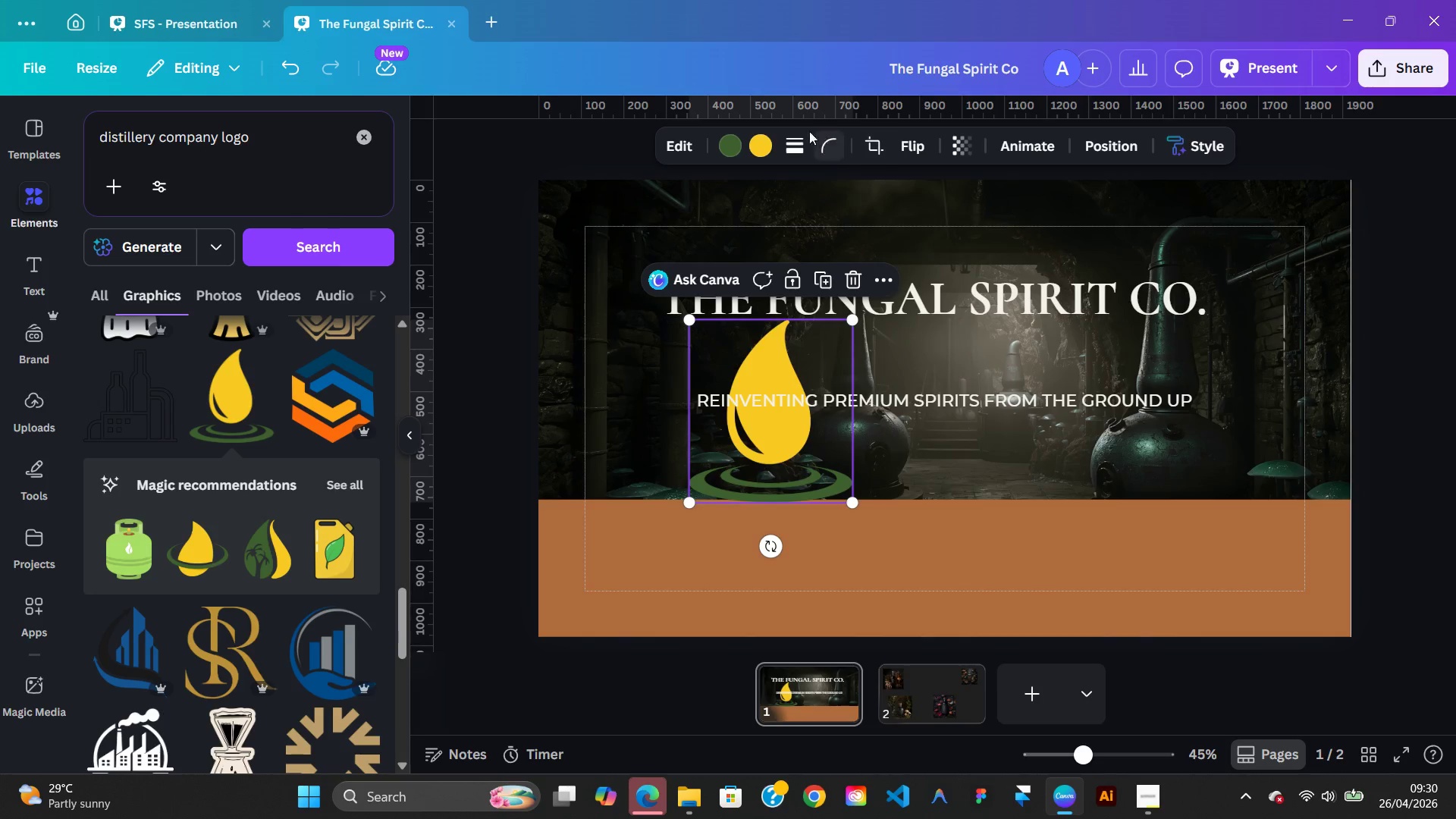 
mouse_move([755, 149])
 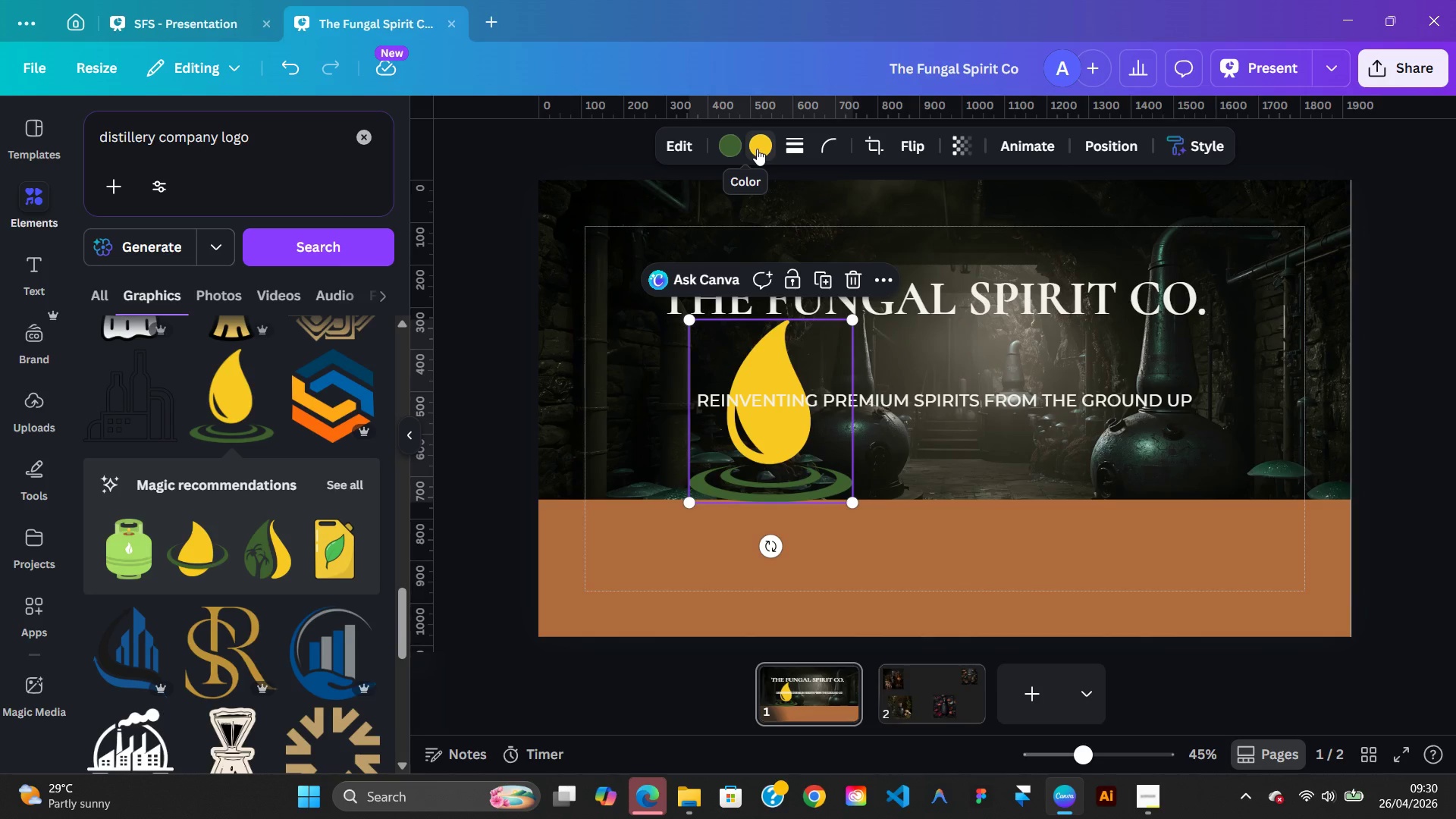 
left_click([757, 149])
 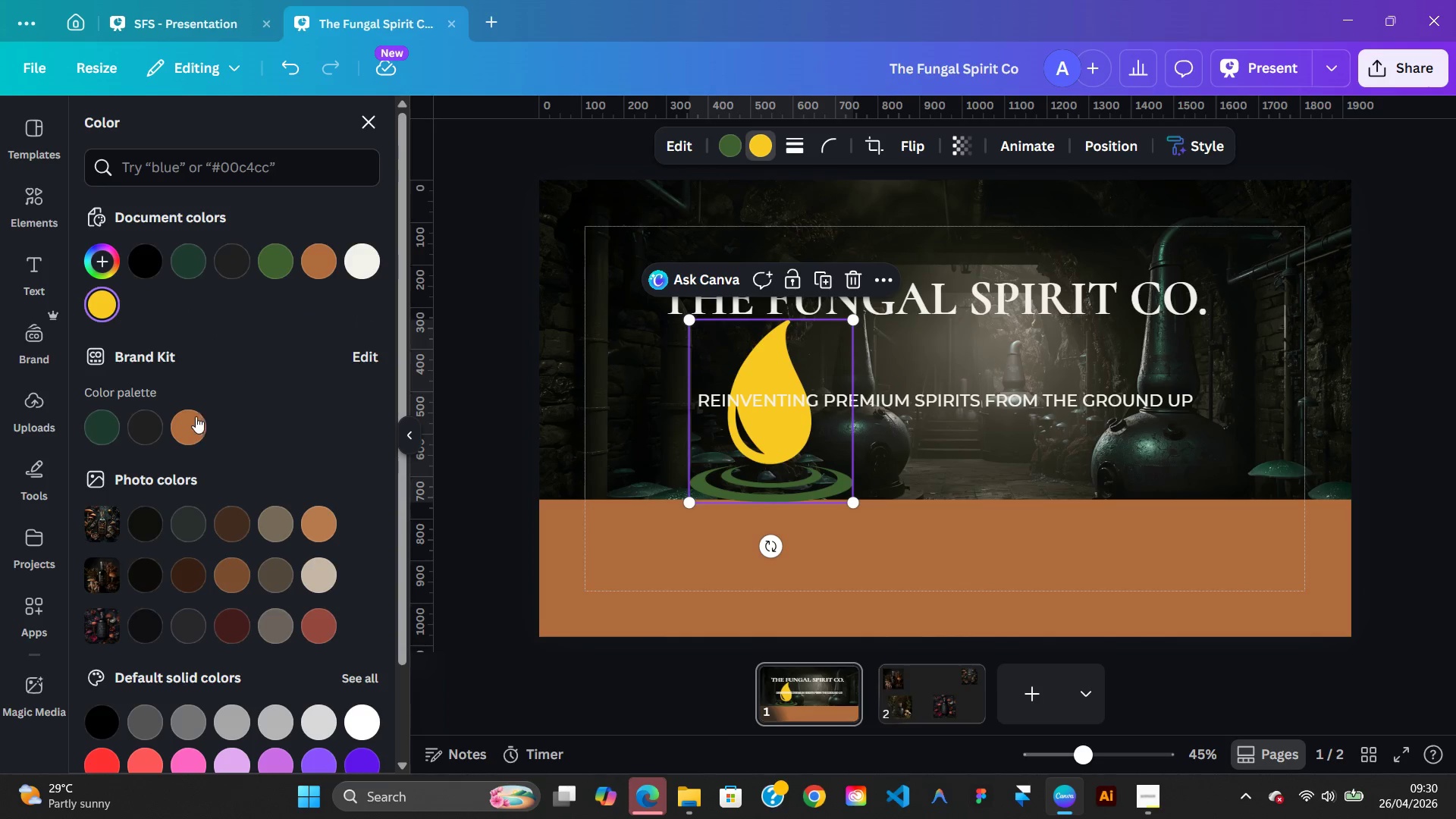 
left_click([172, 425])
 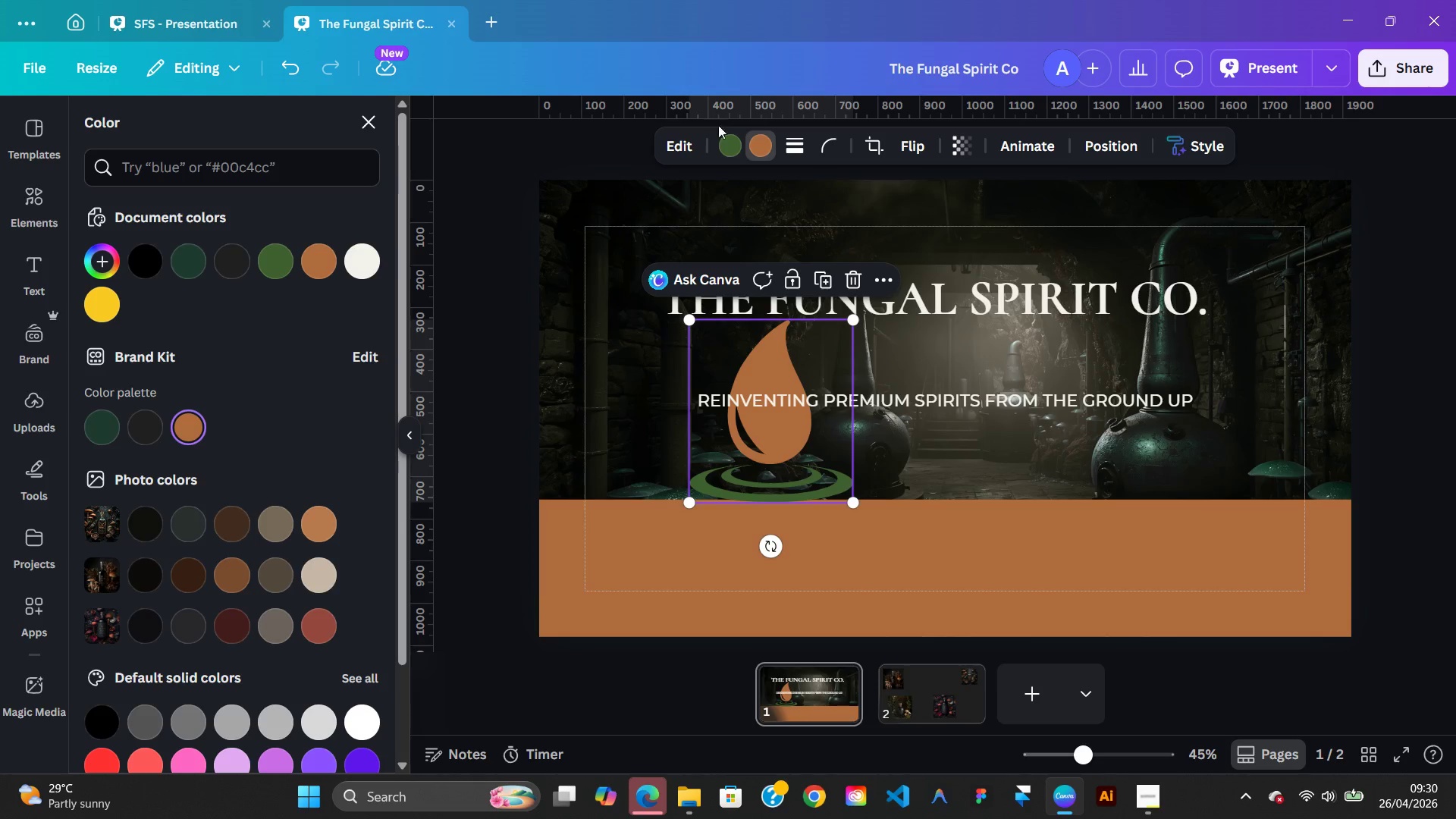 
left_click([723, 143])
 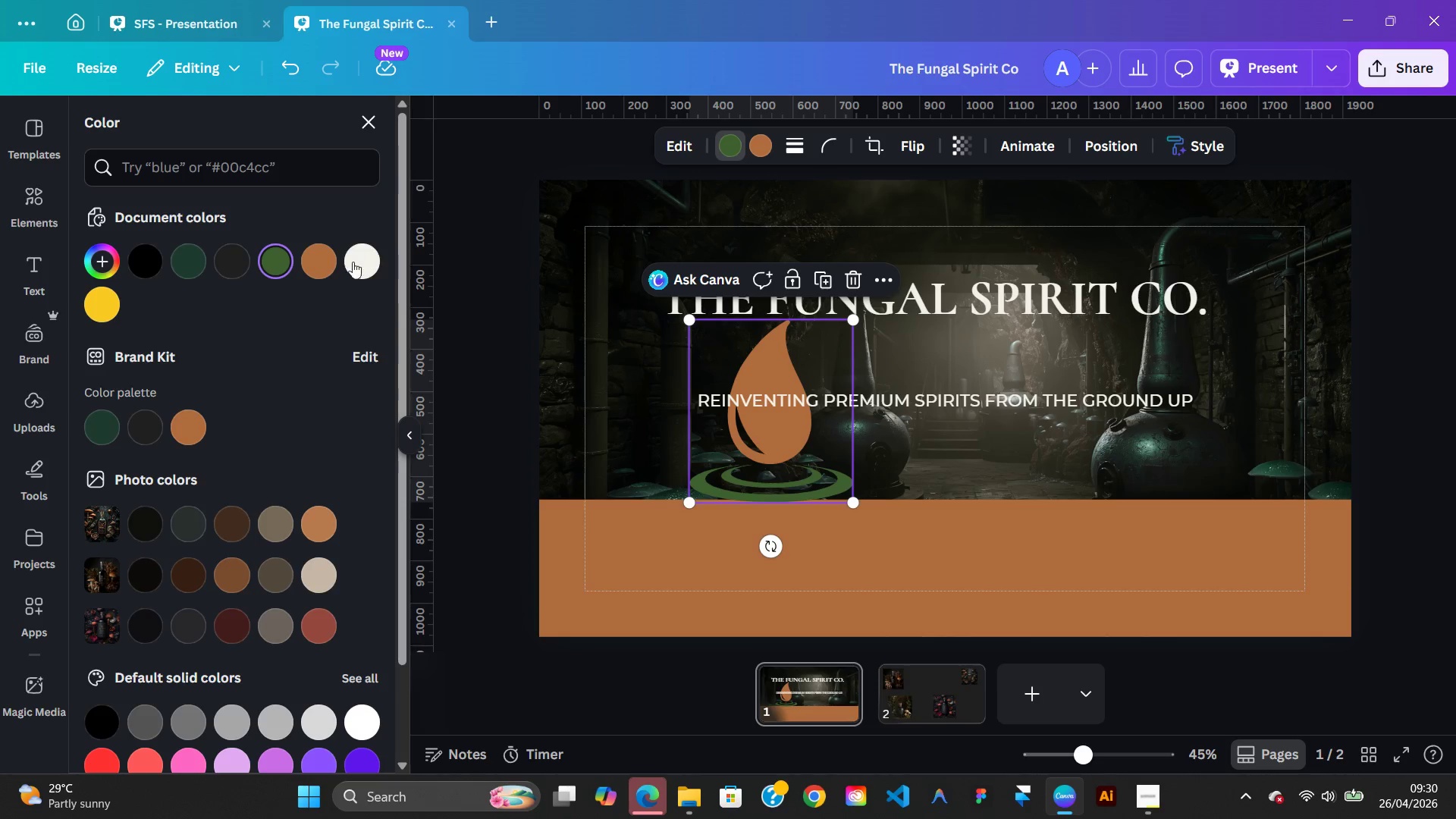 
left_click([373, 254])
 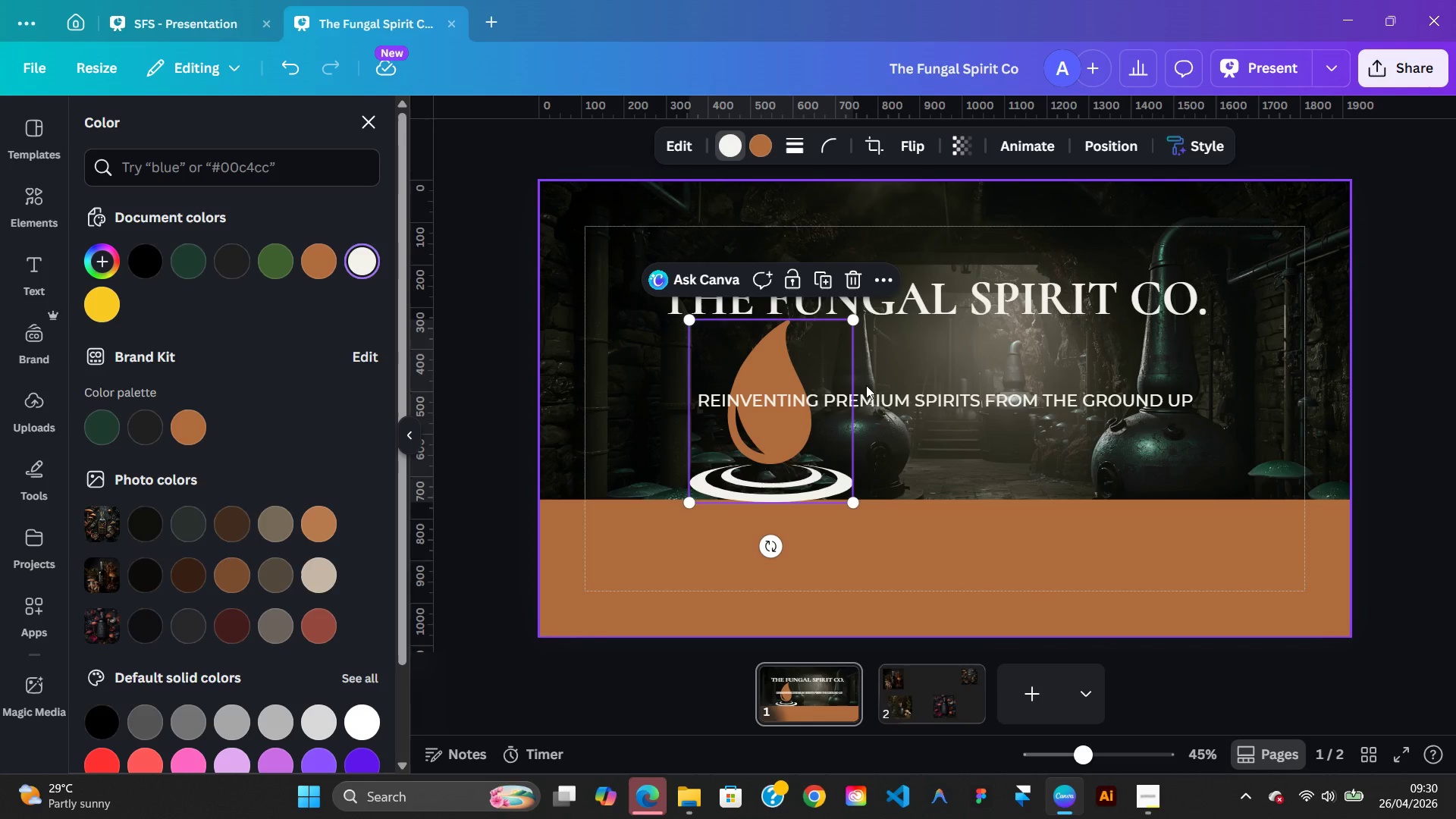 
wait(6.59)
 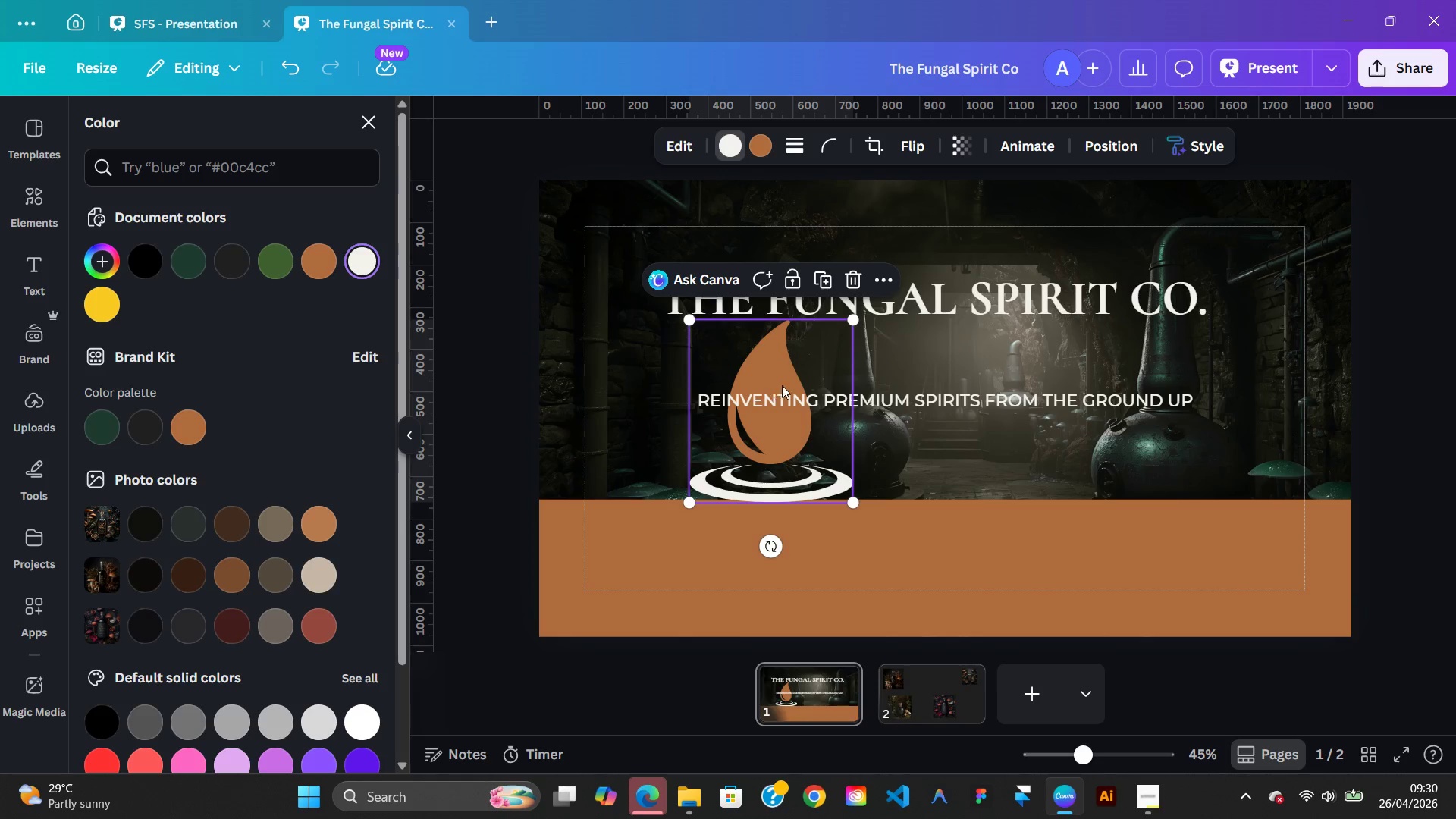 
left_click([758, 149])
 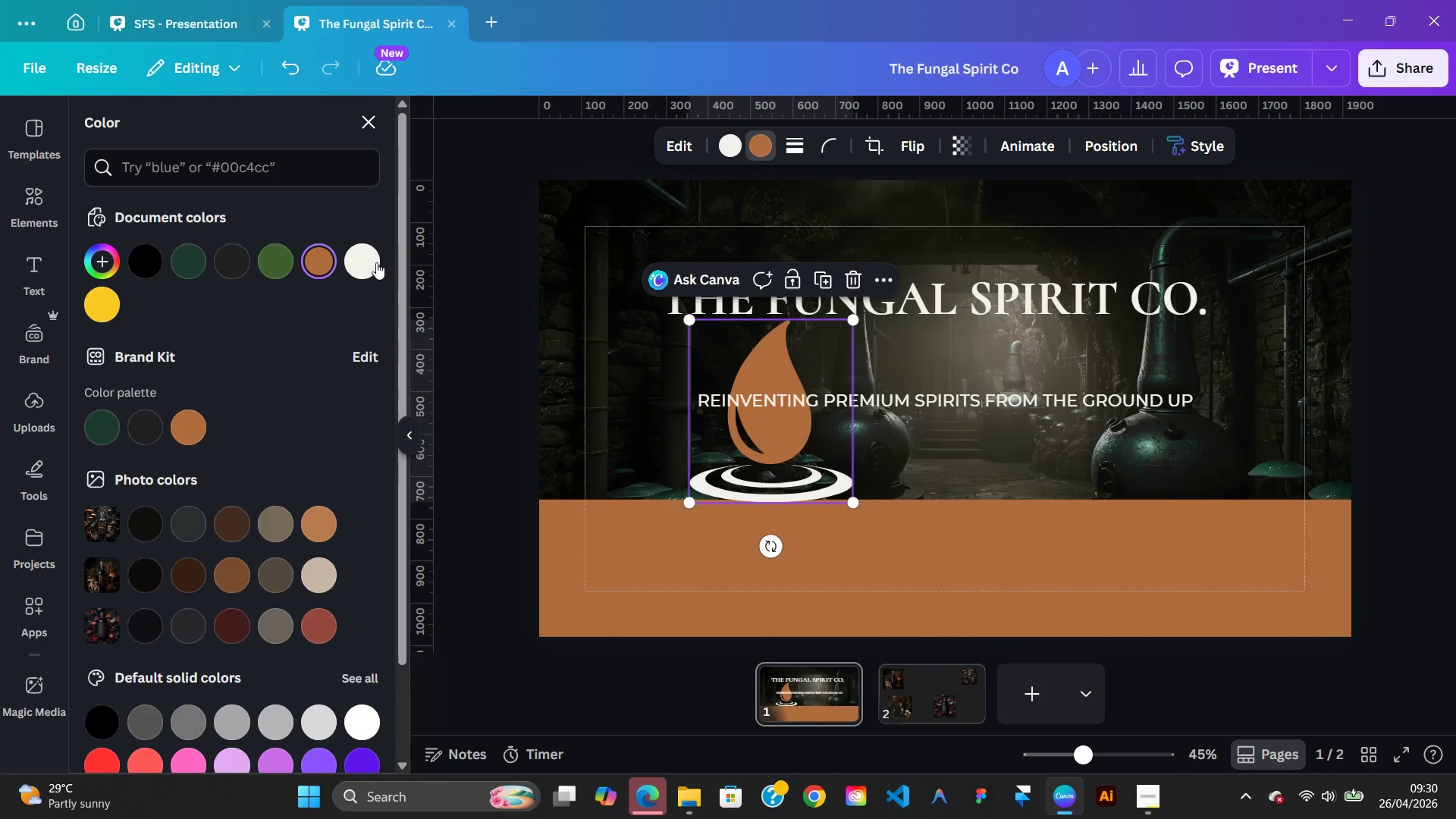 
left_click([370, 263])
 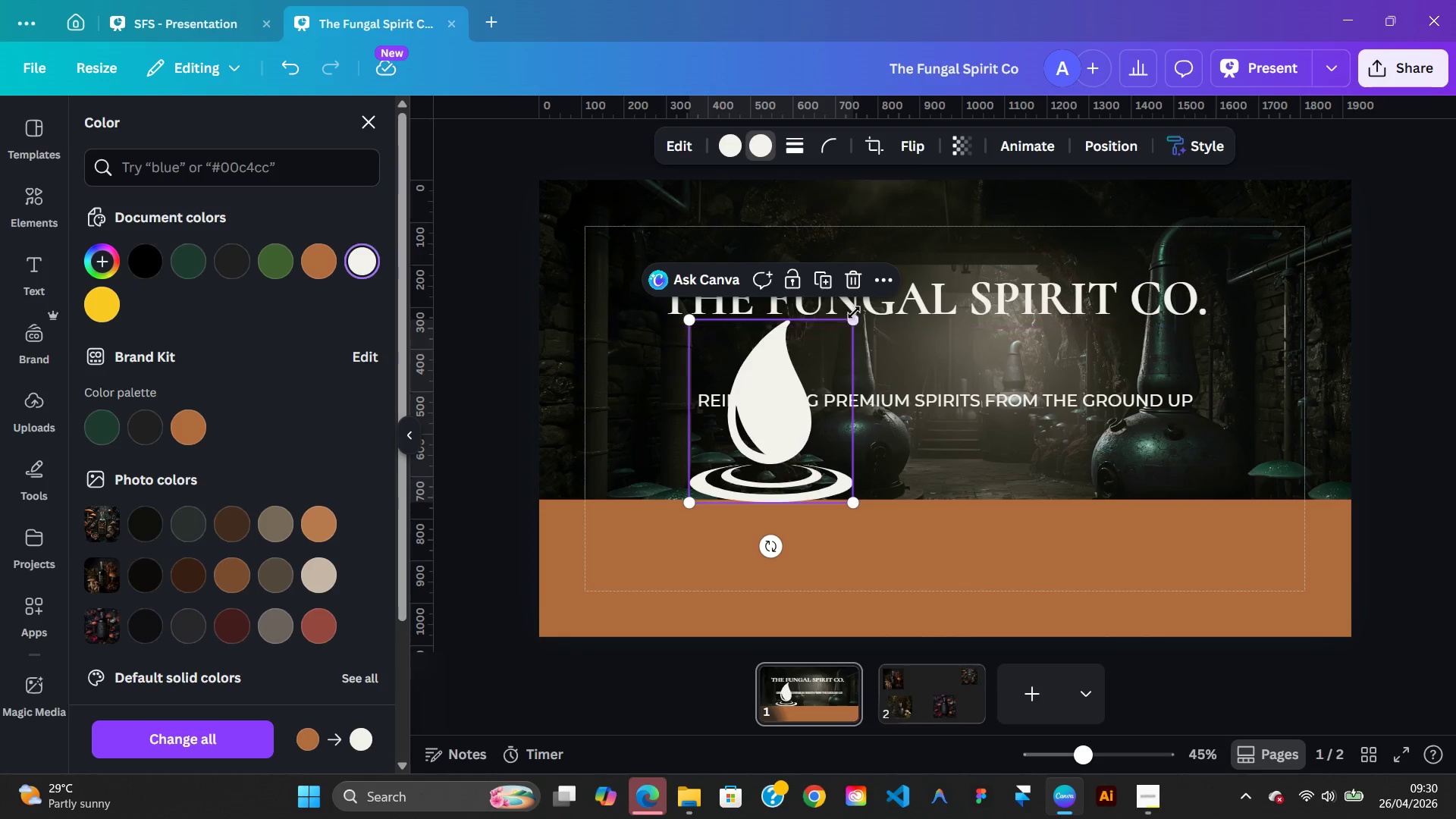 
left_click_drag(start_coordinate=[852, 315], to_coordinate=[779, 411])
 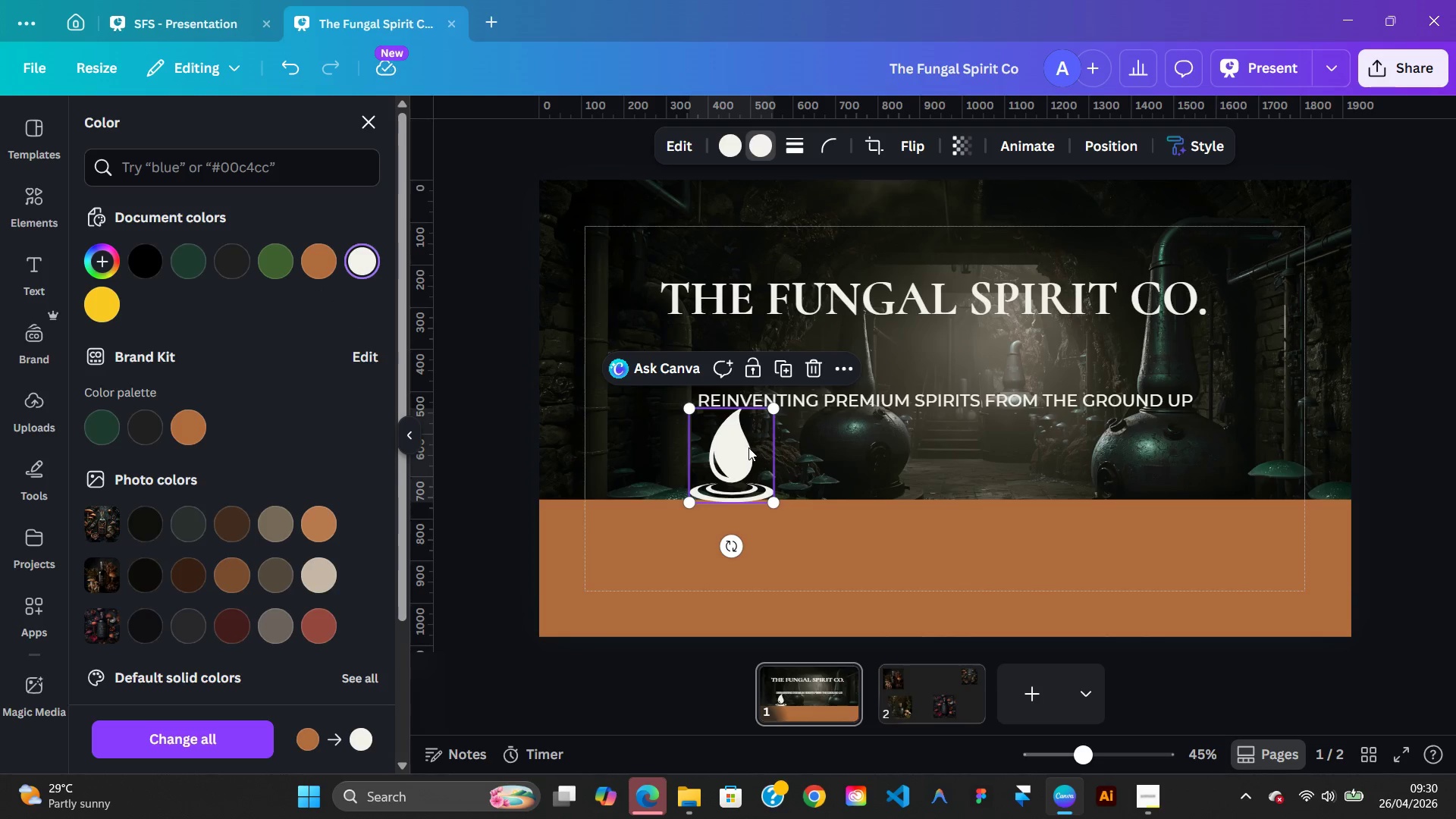 
left_click_drag(start_coordinate=[748, 447], to_coordinate=[950, 312])
 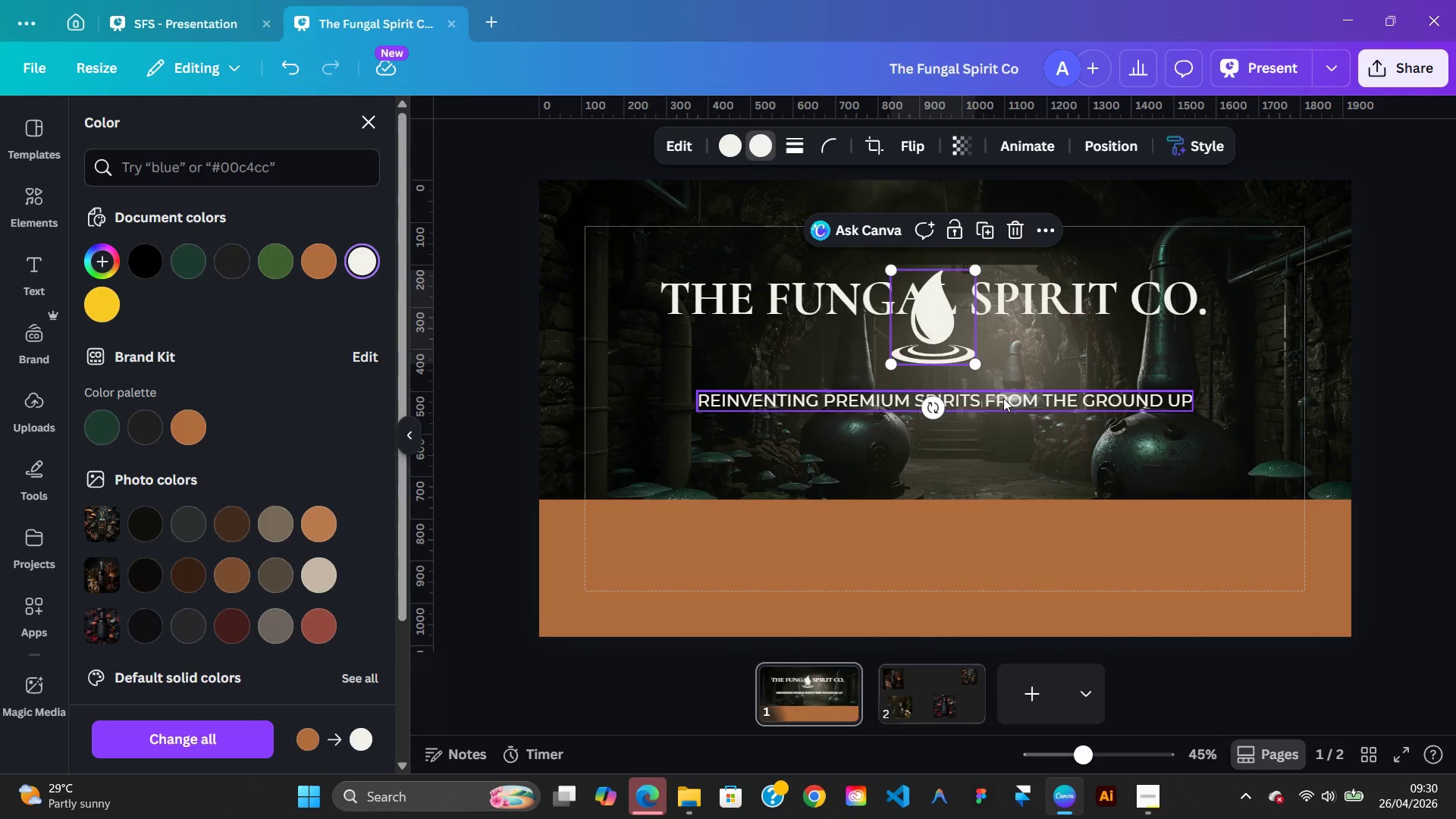 
left_click([1003, 398])
 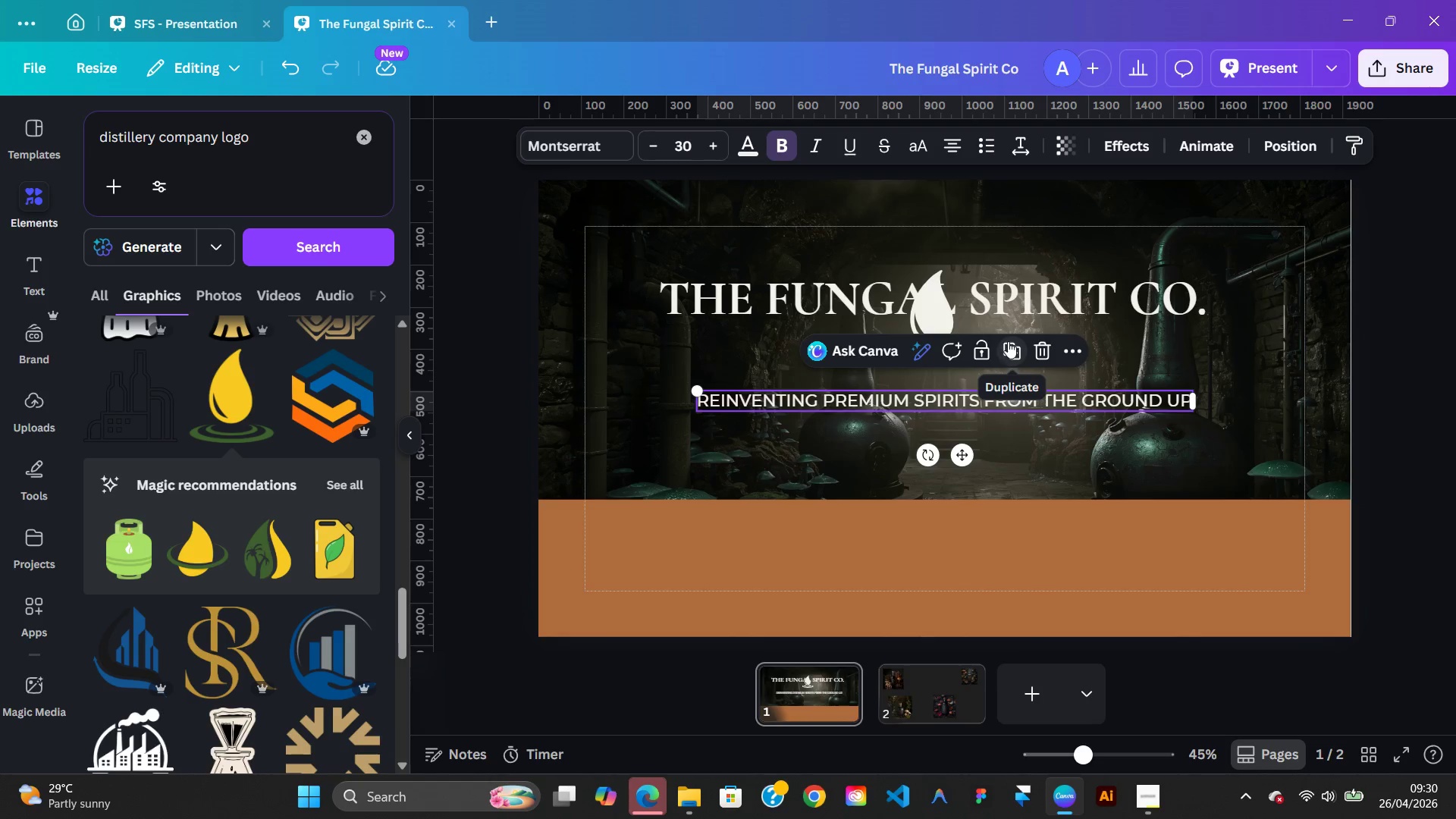 
left_click([1009, 341])
 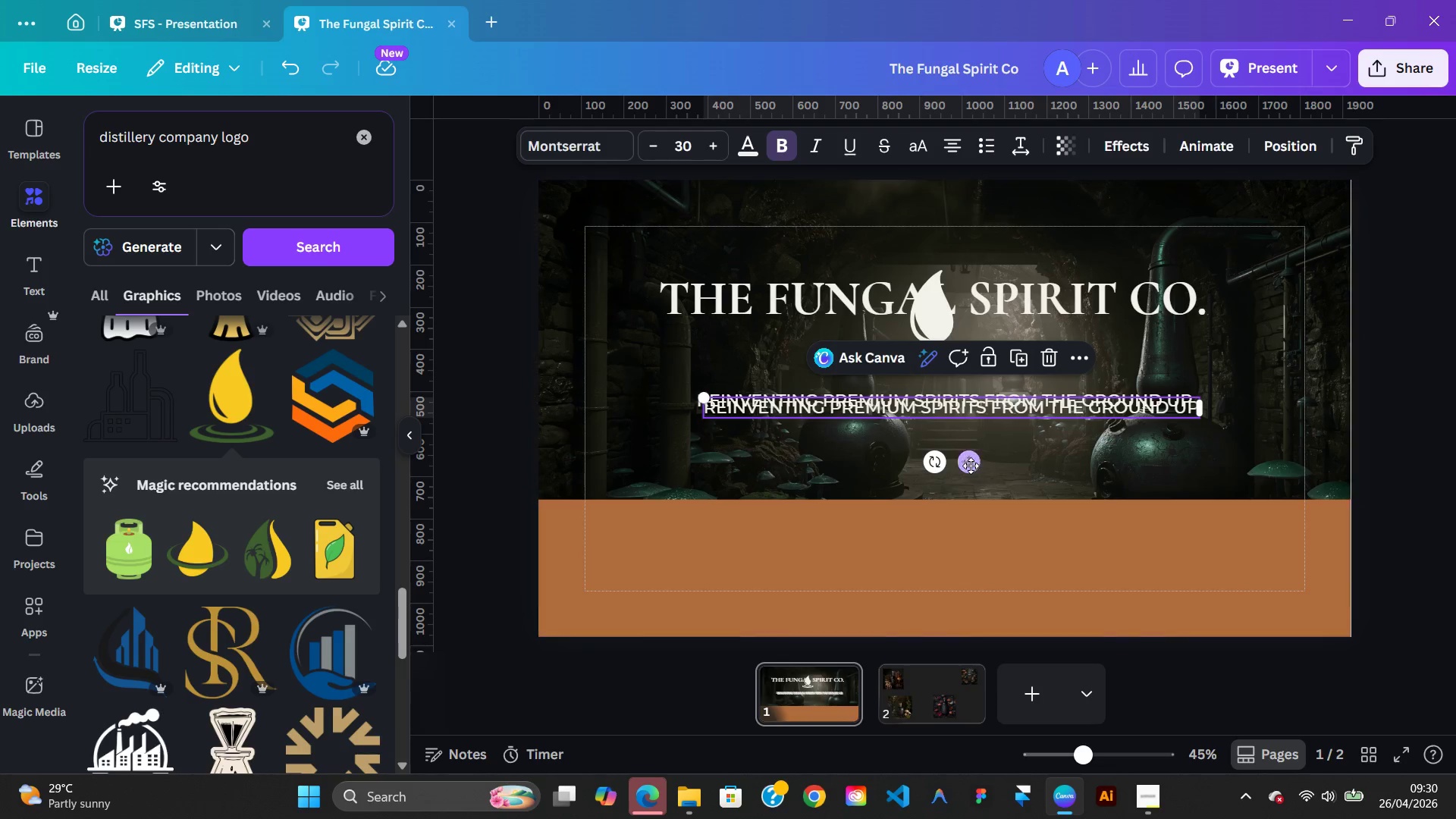 
left_click_drag(start_coordinate=[970, 466], to_coordinate=[959, 504])
 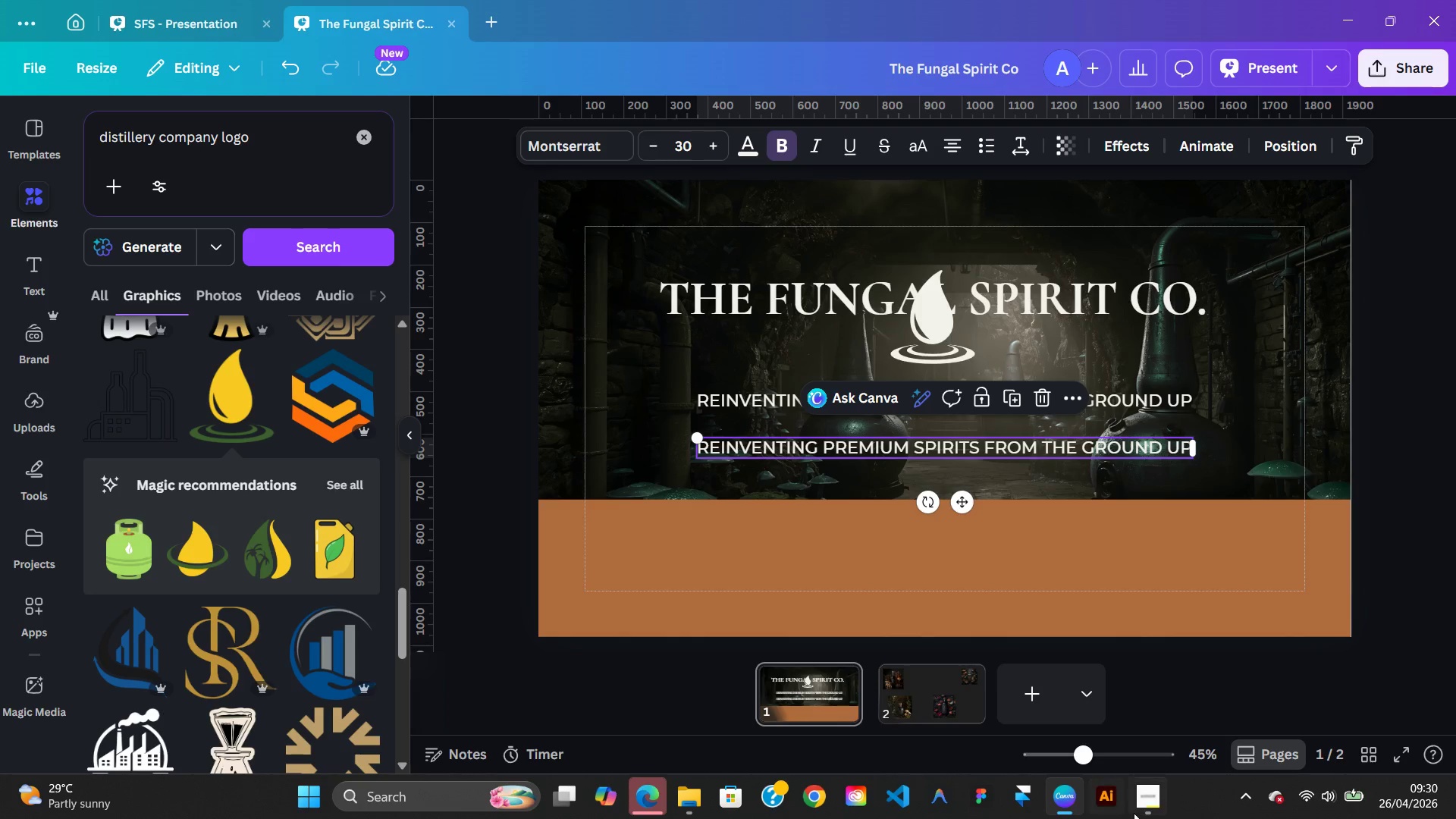 
left_click([1138, 812])